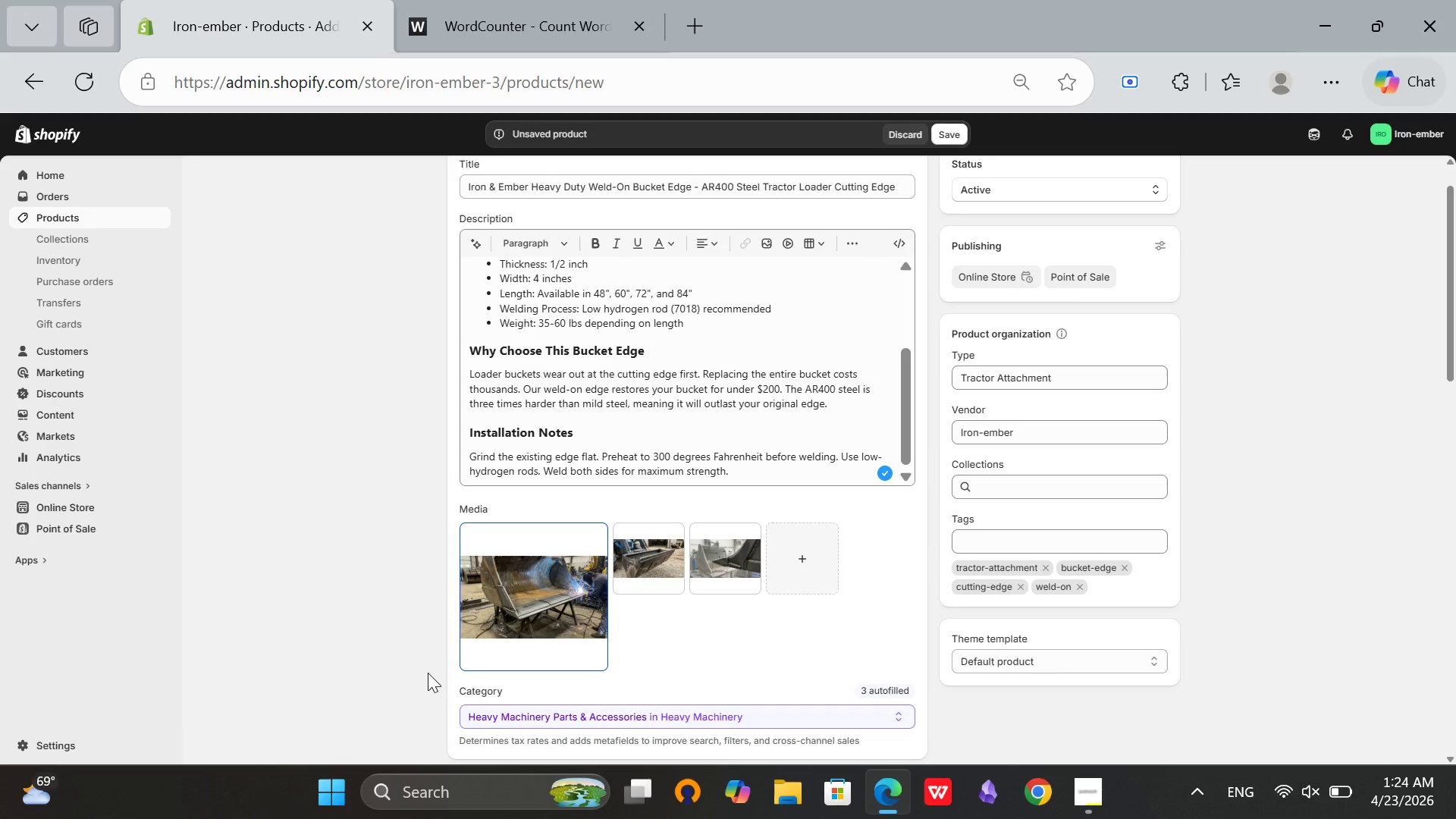 
wait(11.2)
 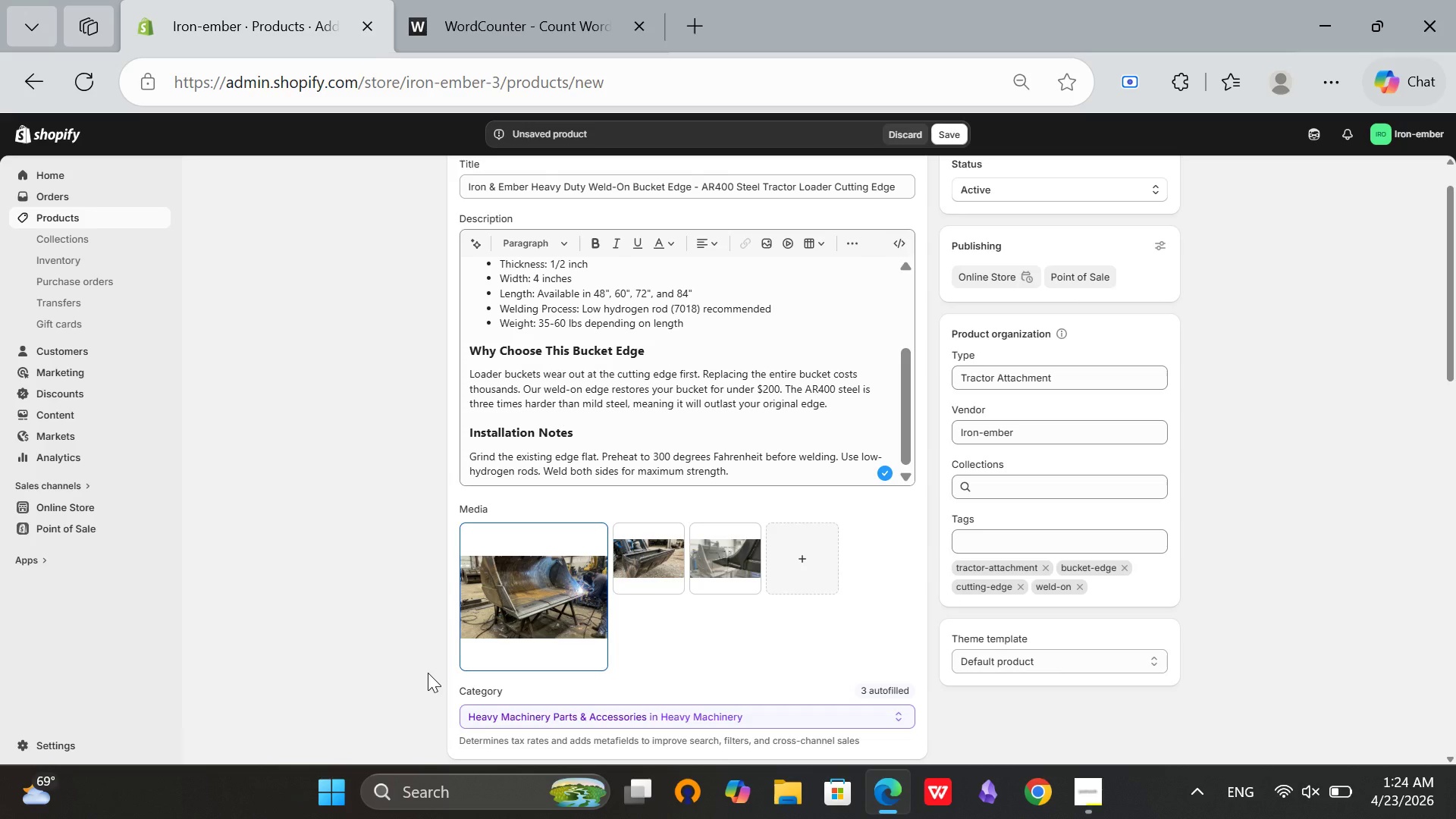 
left_click([521, 595])
 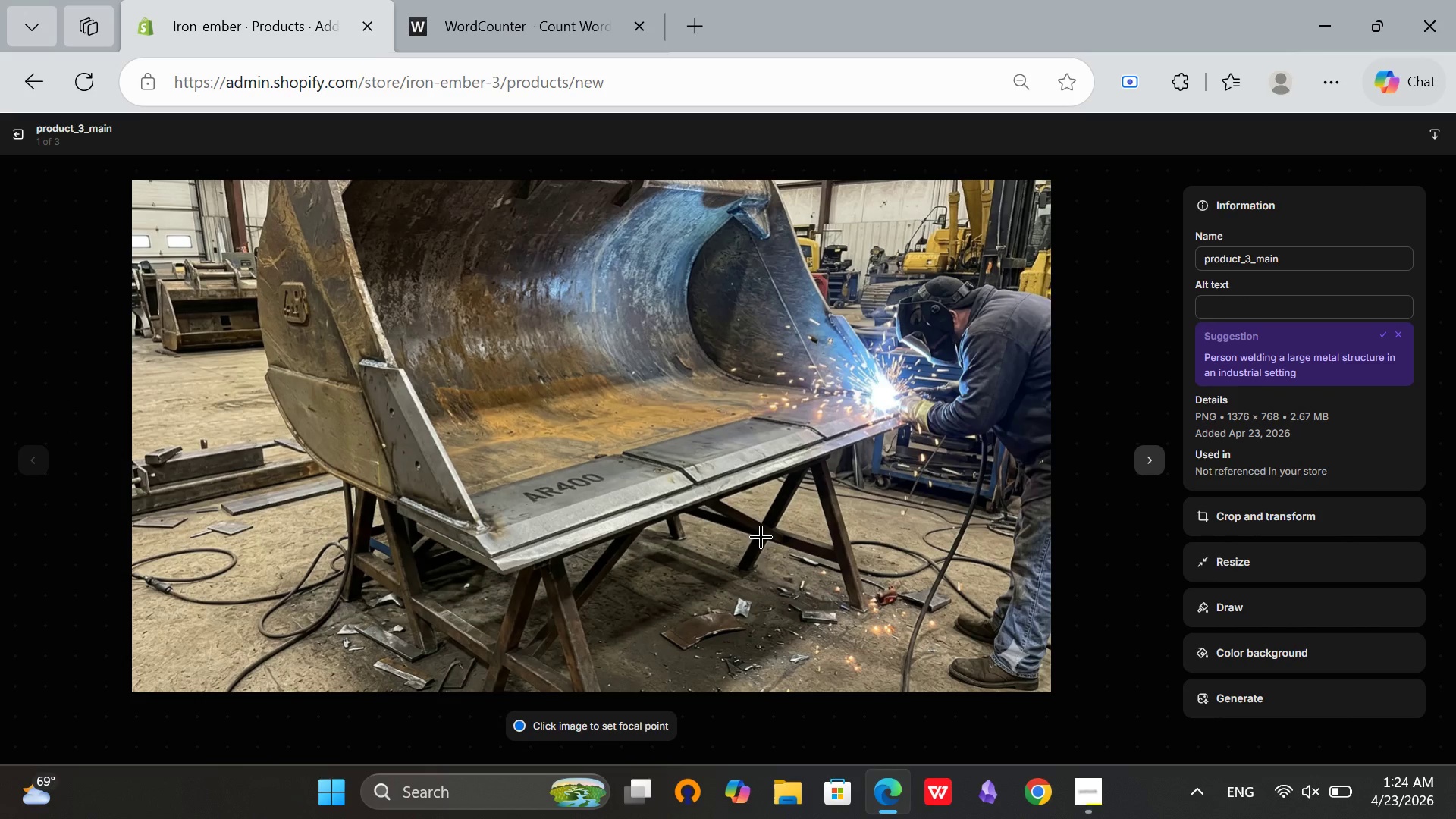 
left_click([1217, 313])
 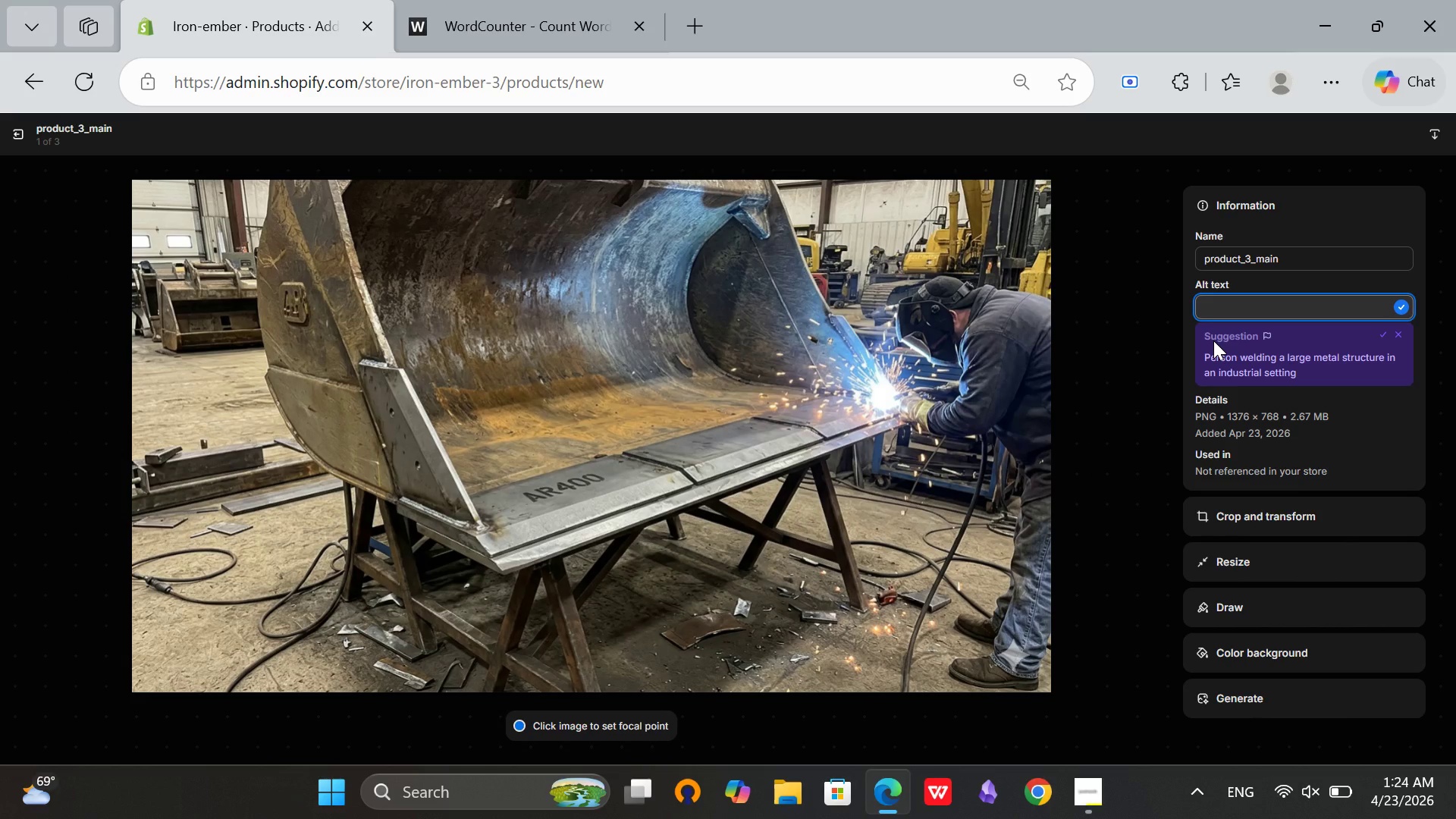 
type(Heavy duty)
 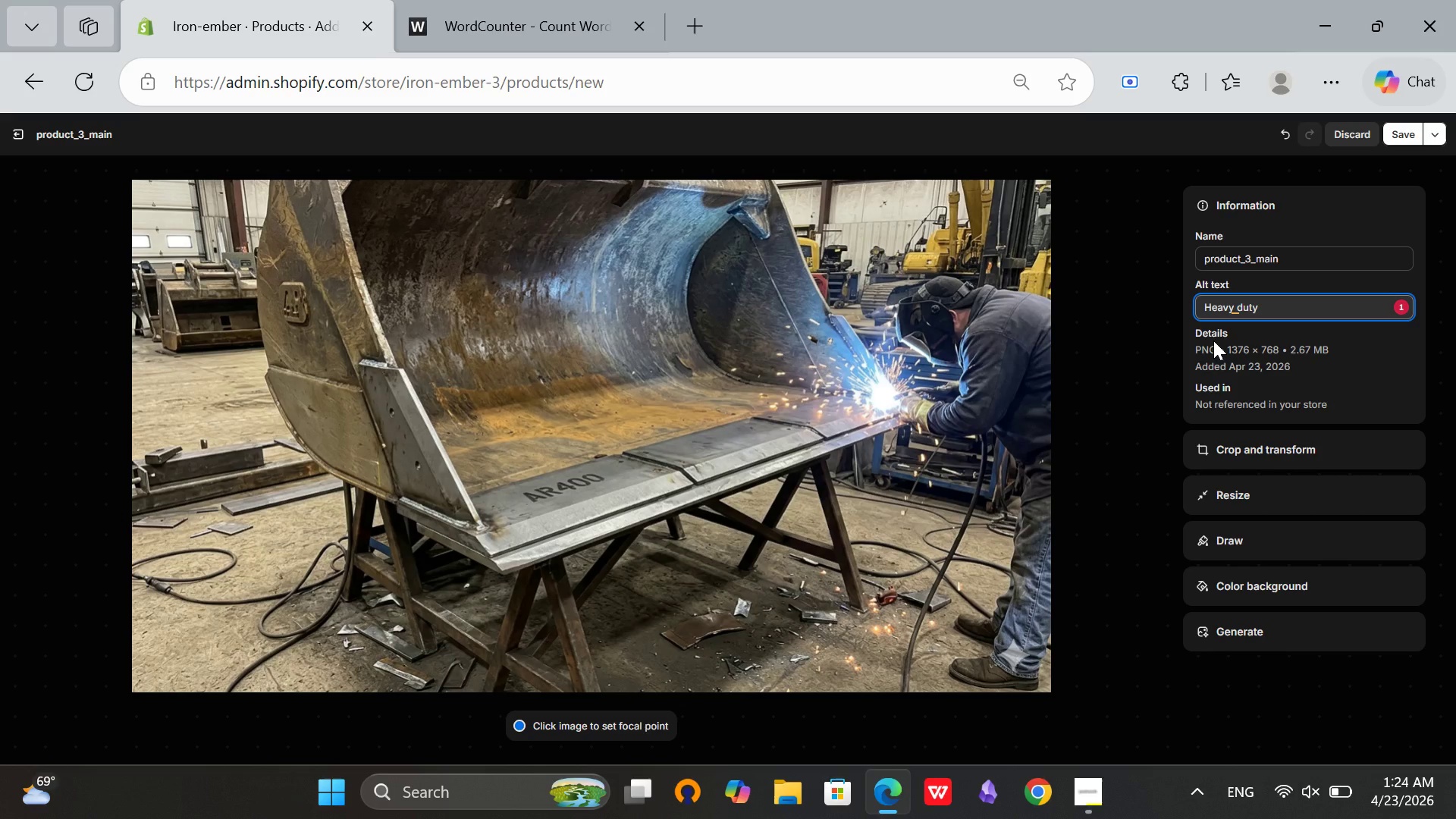 
key(Space)
 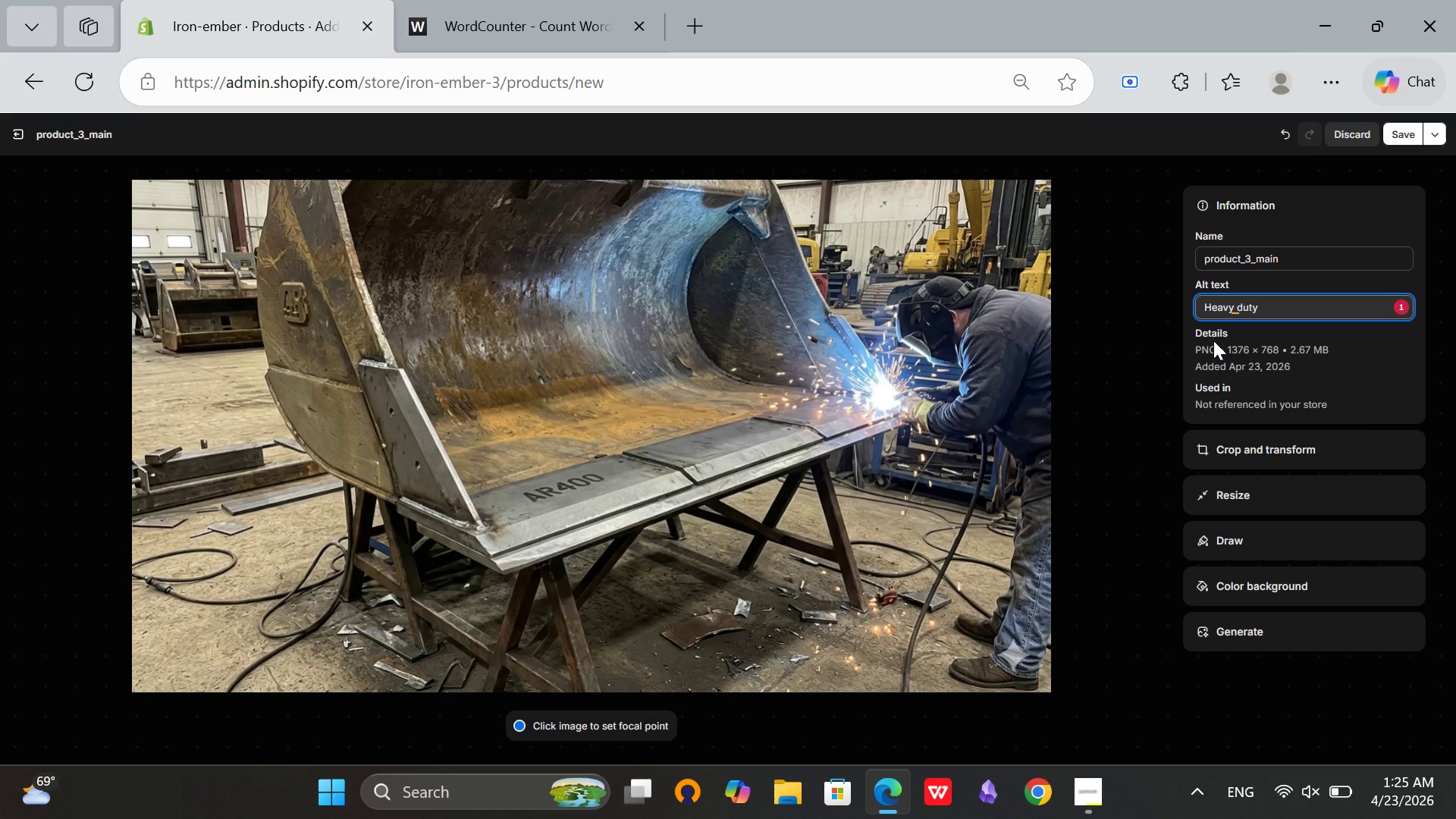 
wait(13.14)
 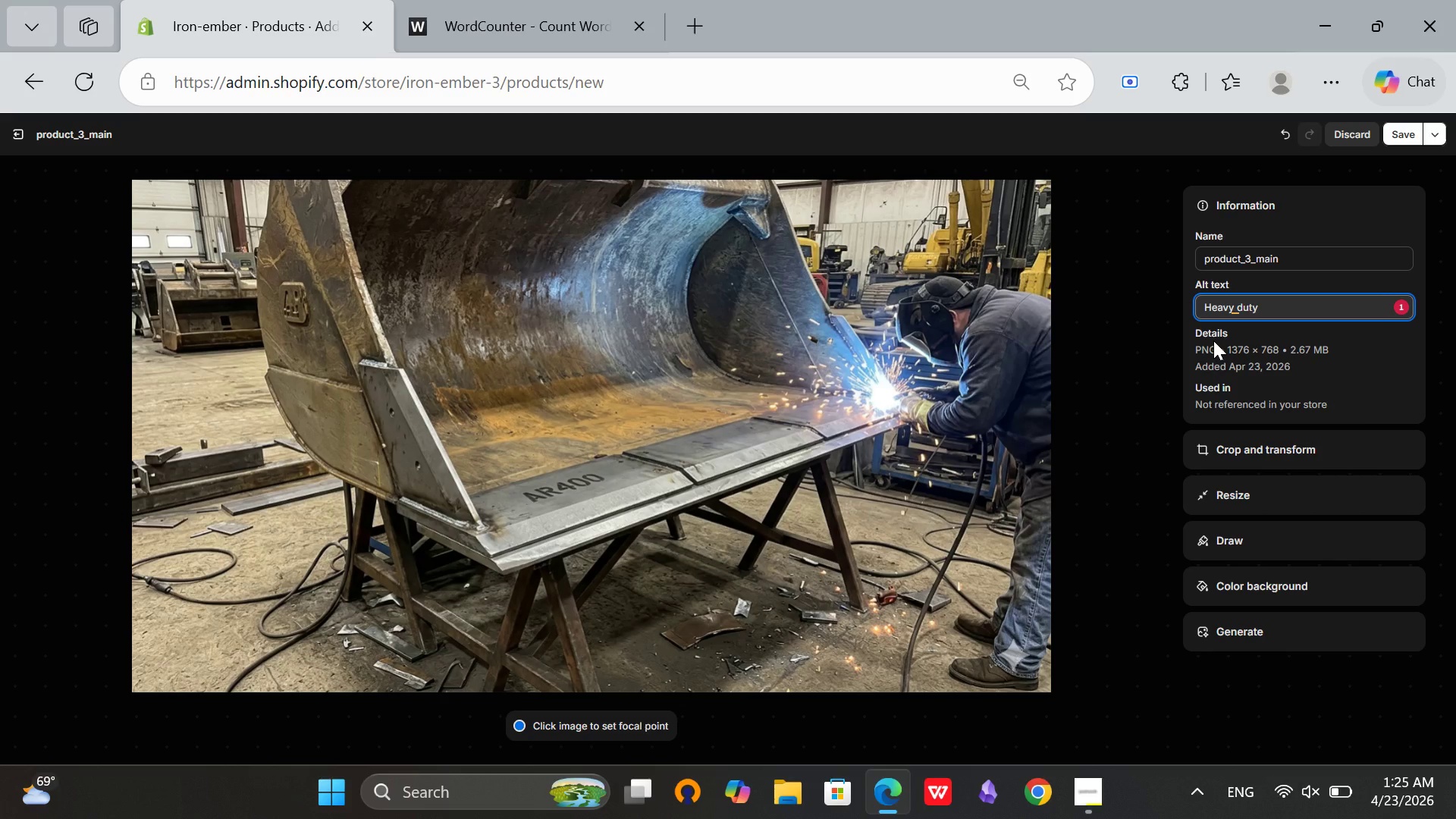 
type(weld-on bucket edge made of AR400 steel on shop s)
key(Backspace)
type(floor)
 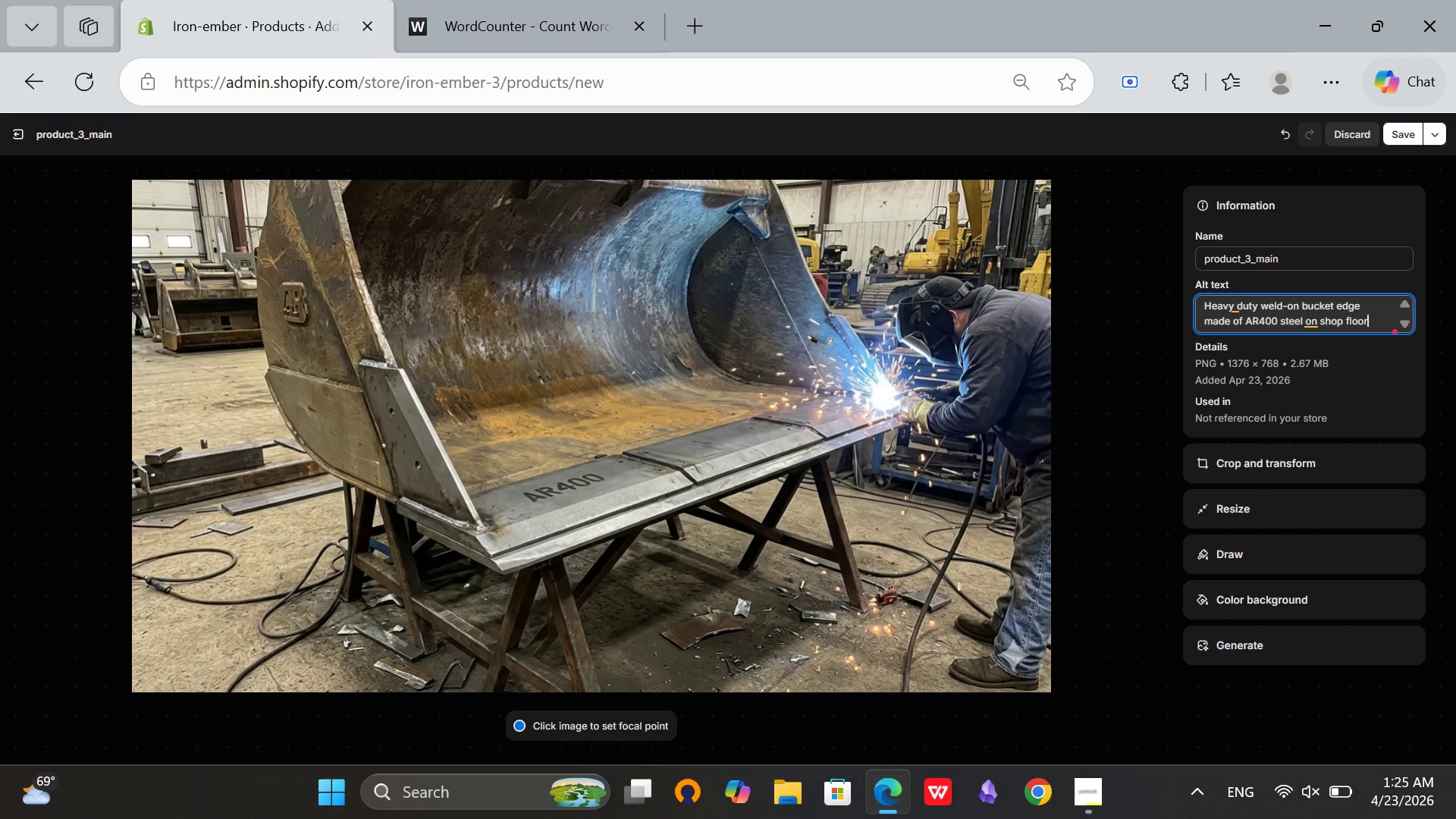 
left_click([1316, 322])
 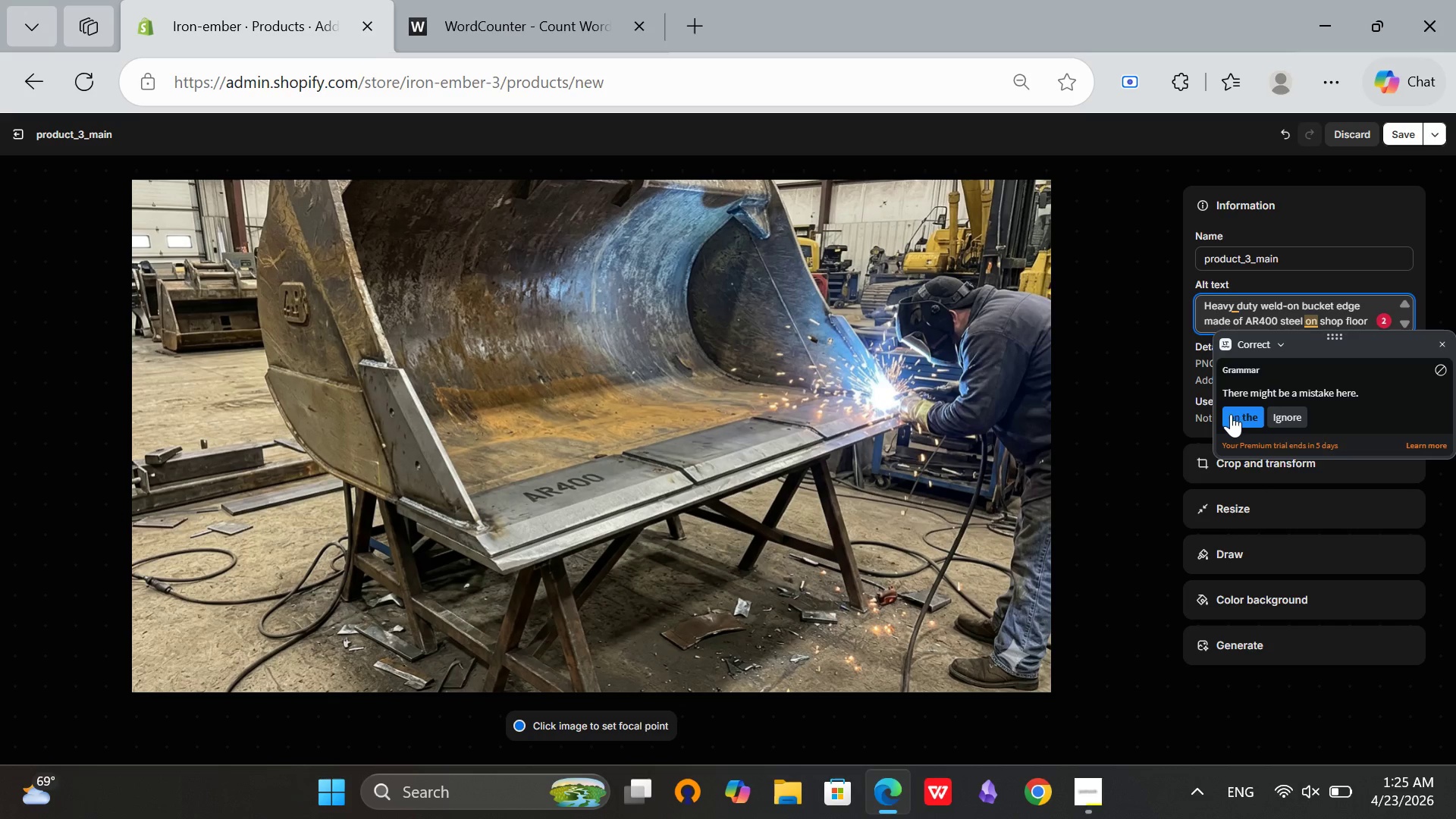 
left_click([1240, 414])
 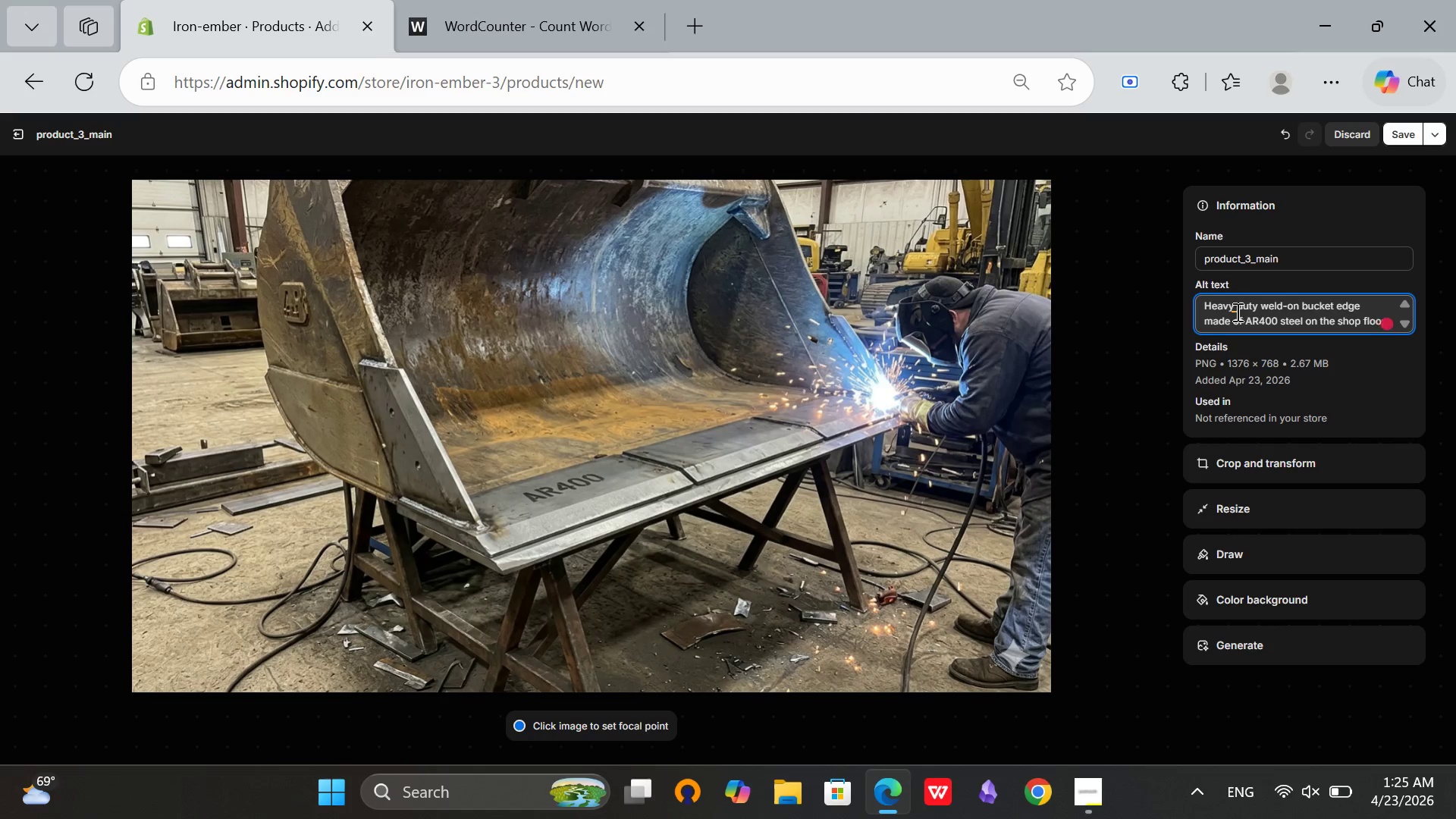 
left_click([1233, 308])
 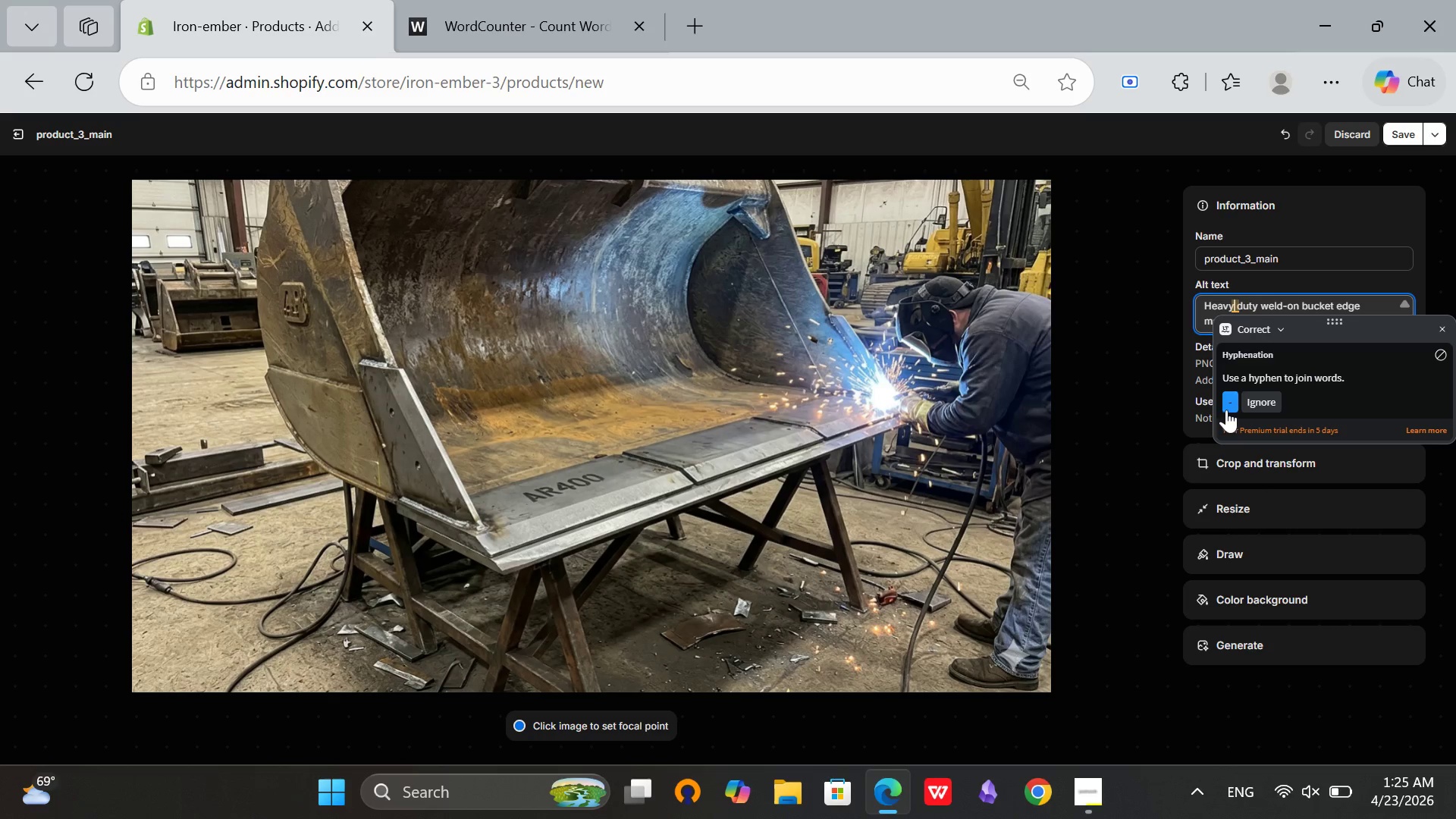 
left_click([1229, 410])
 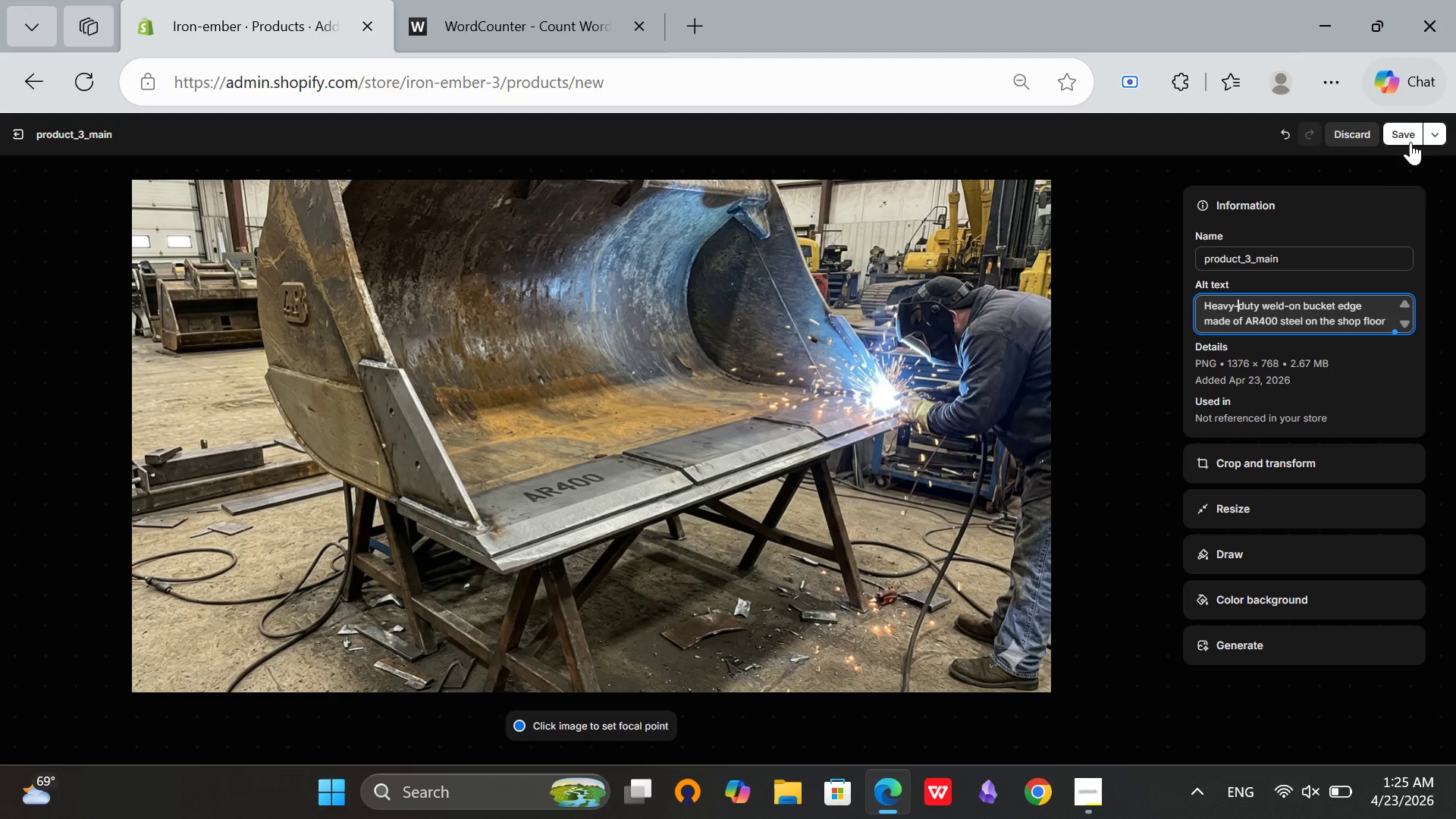 
left_click([1410, 137])
 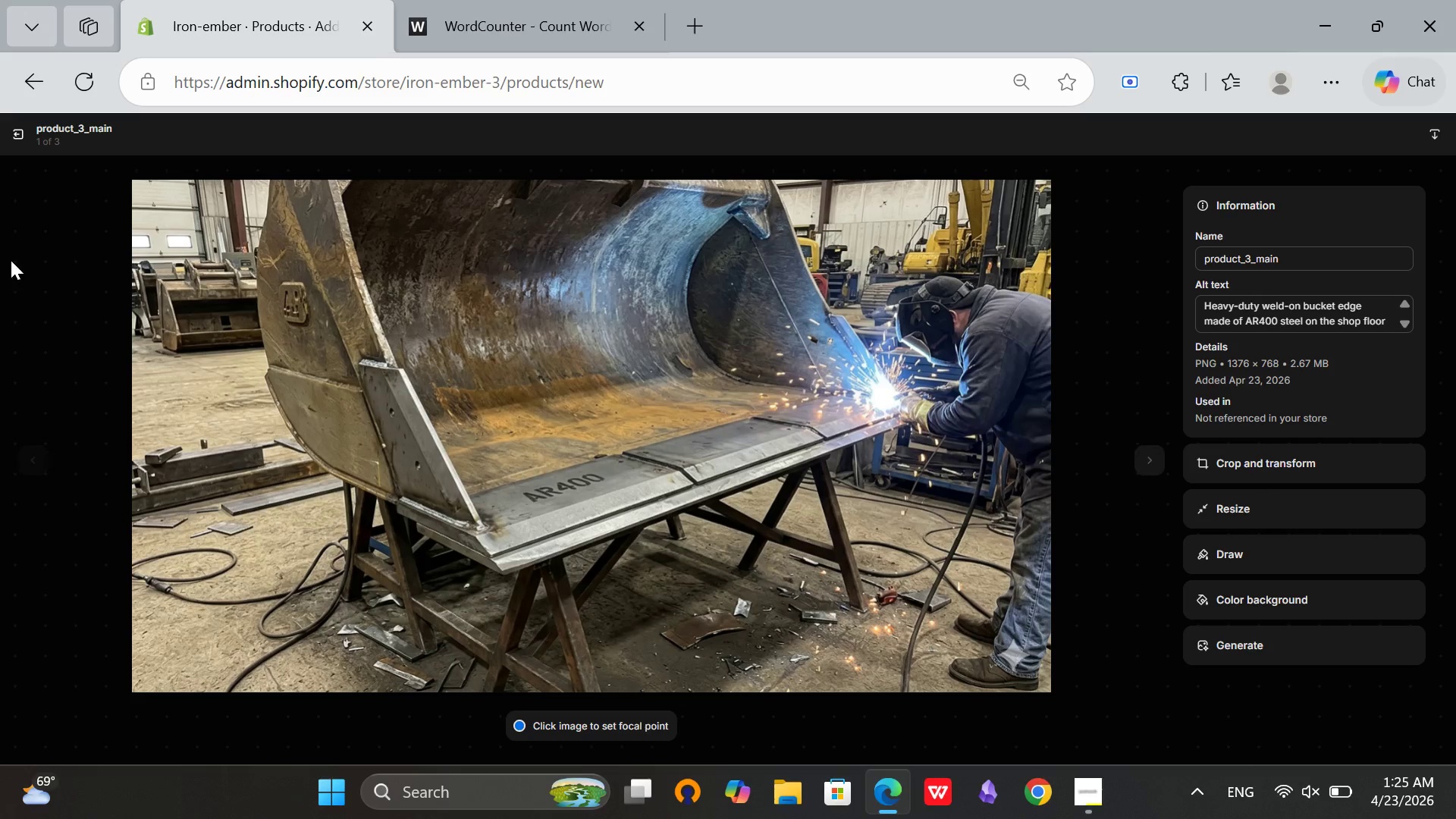 
left_click([14, 138])
 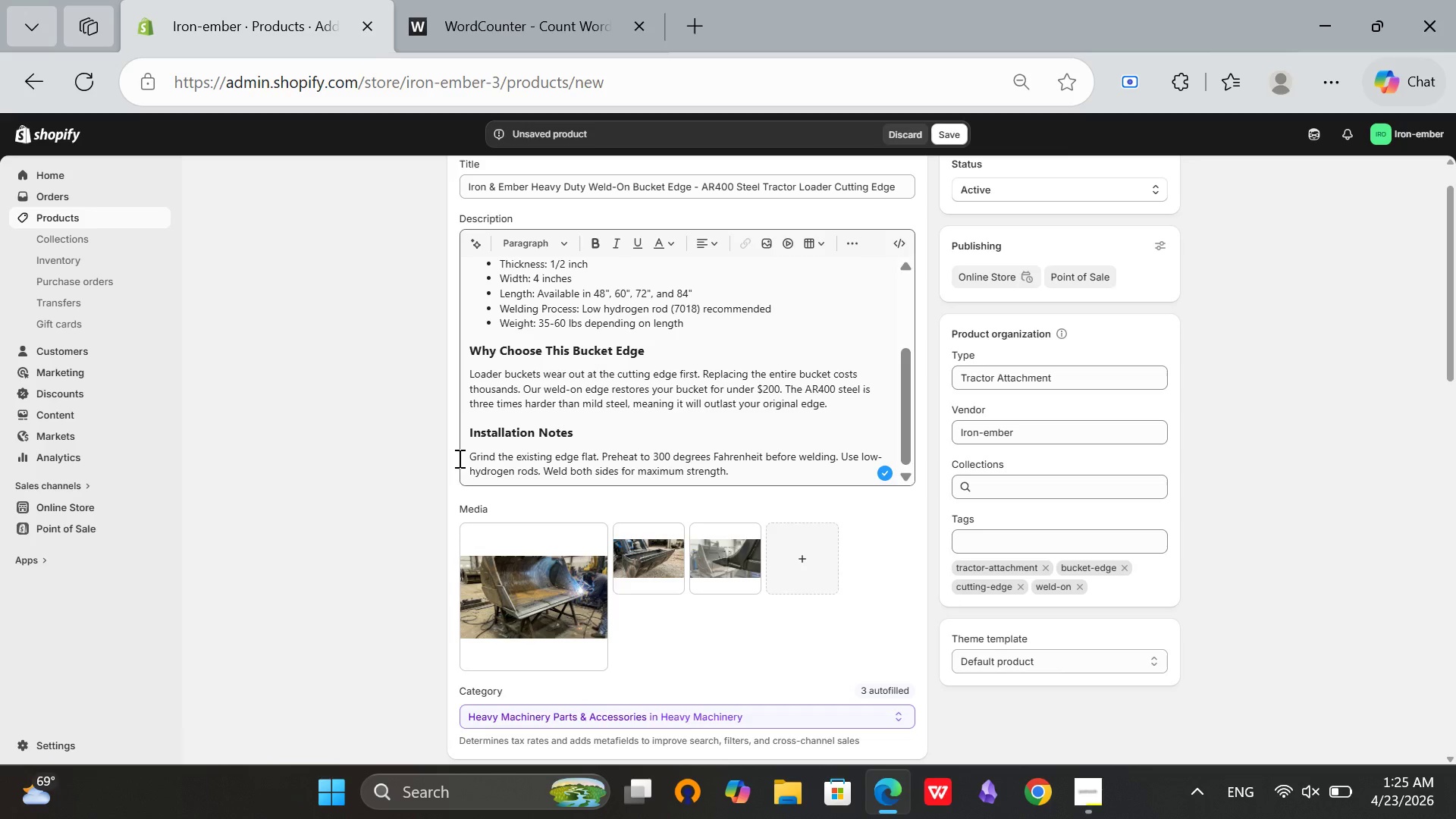 
left_click([540, 568])
 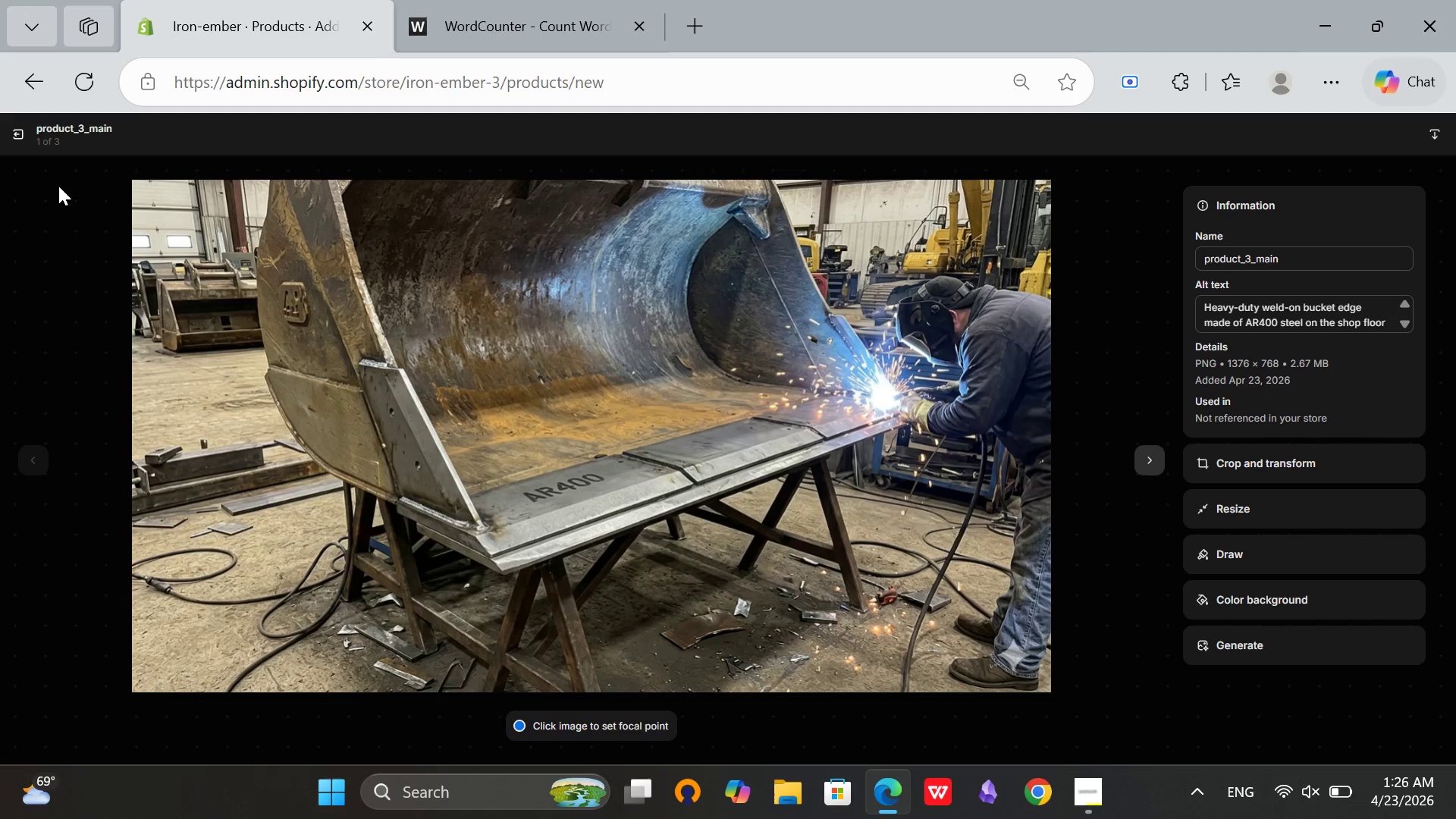 
left_click([19, 137])
 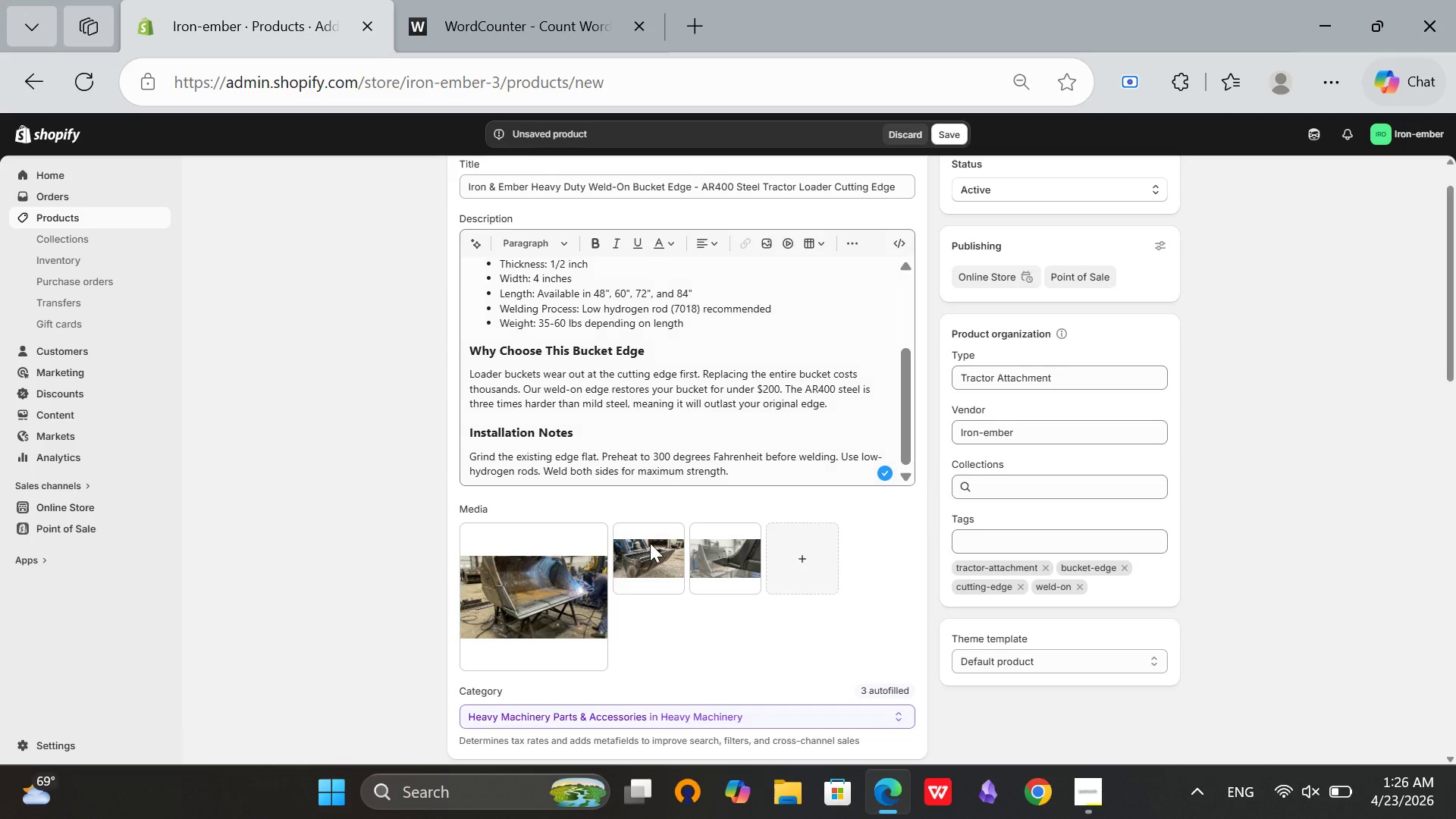 
left_click([650, 544])
 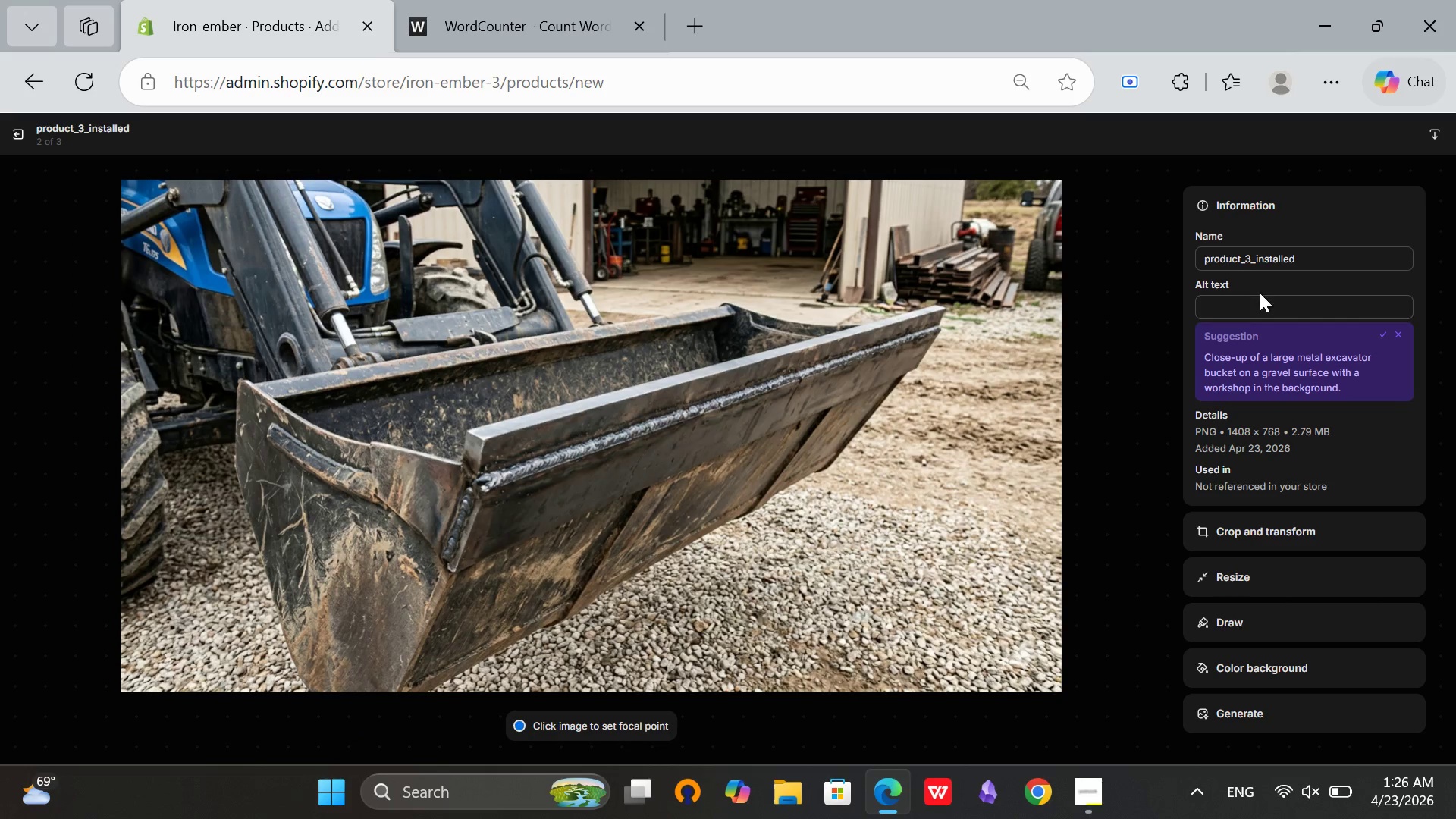 
left_click([20, 140])
 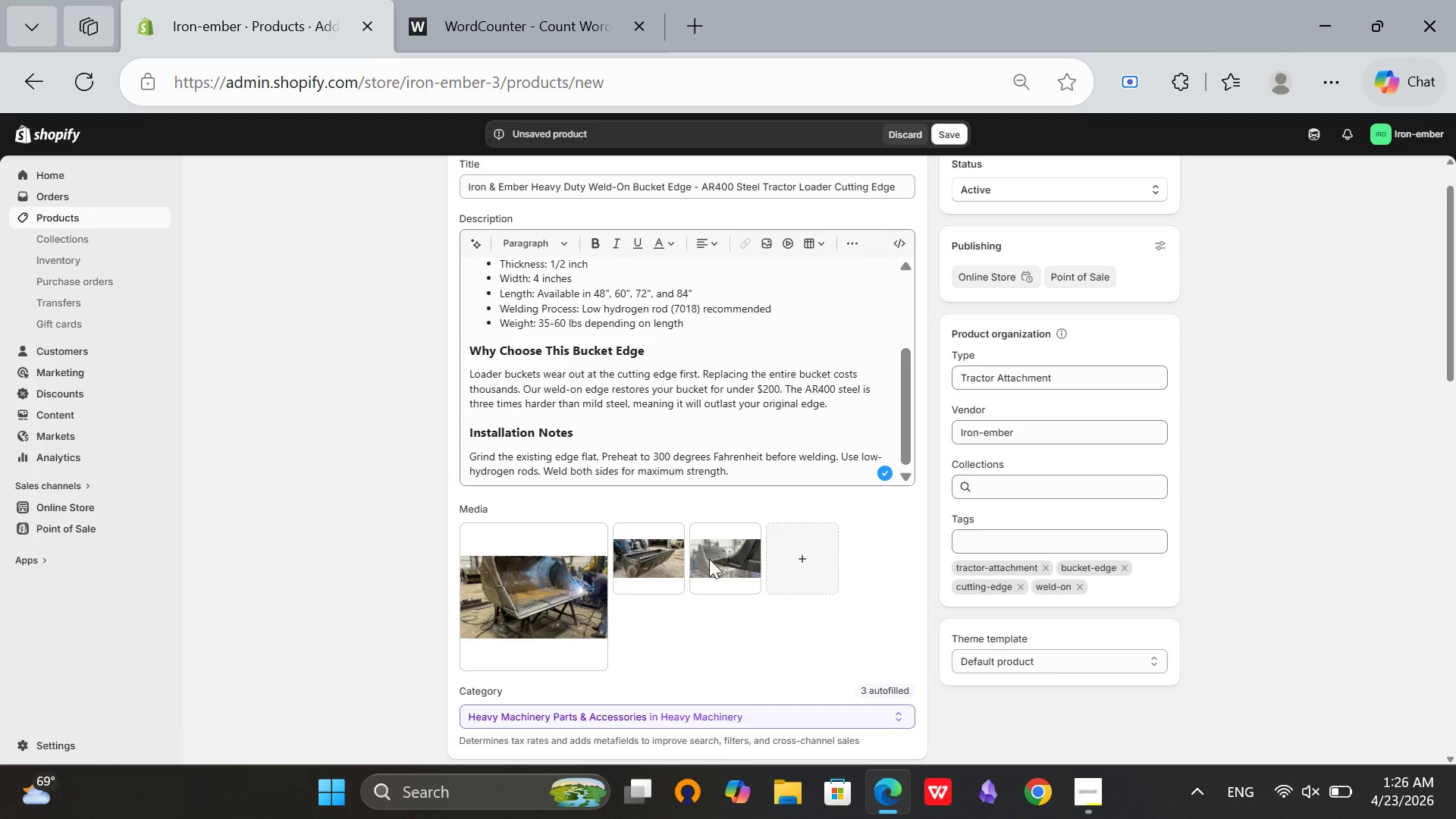 
left_click([713, 560])
 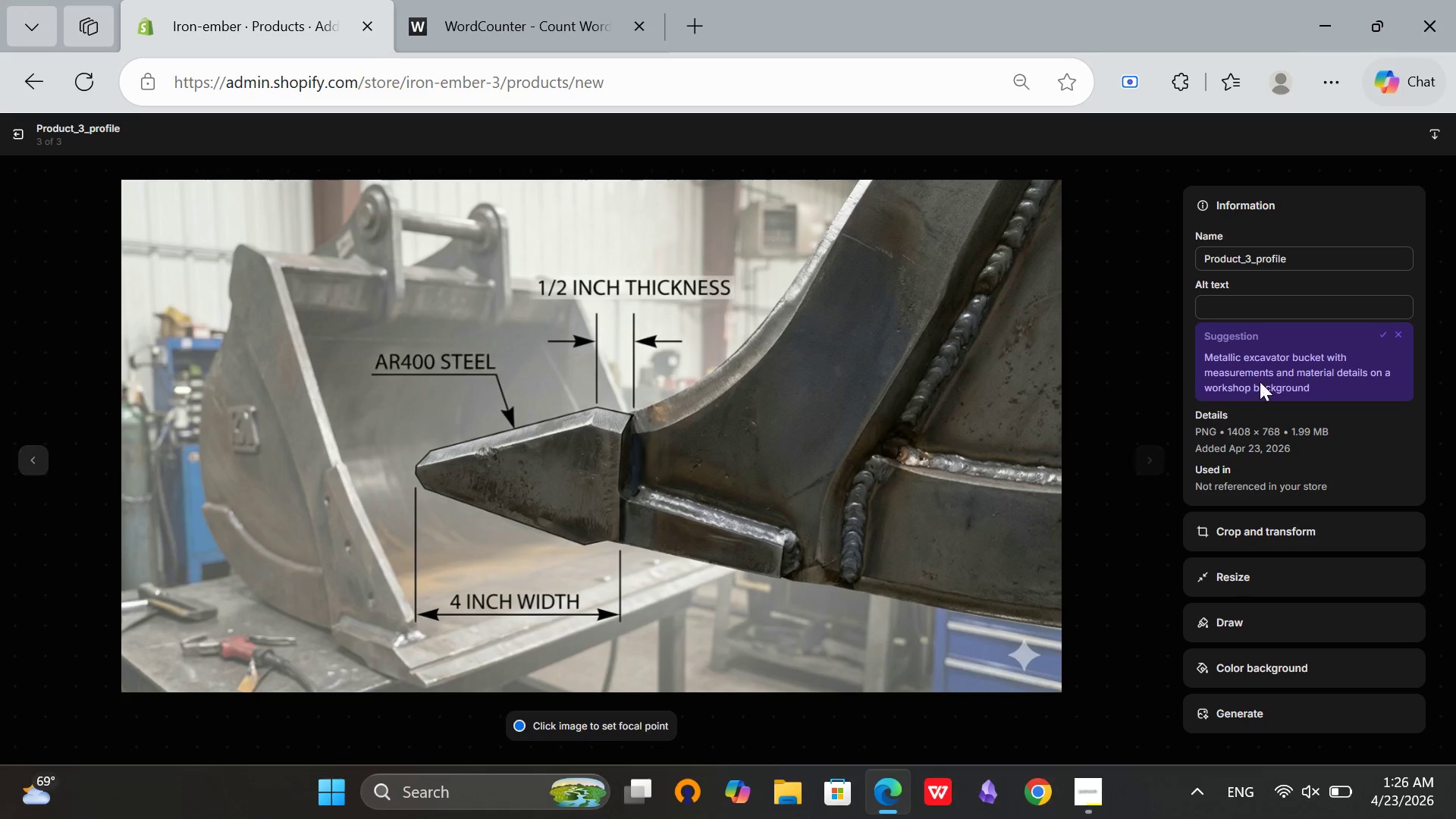 
left_click([1273, 310])
 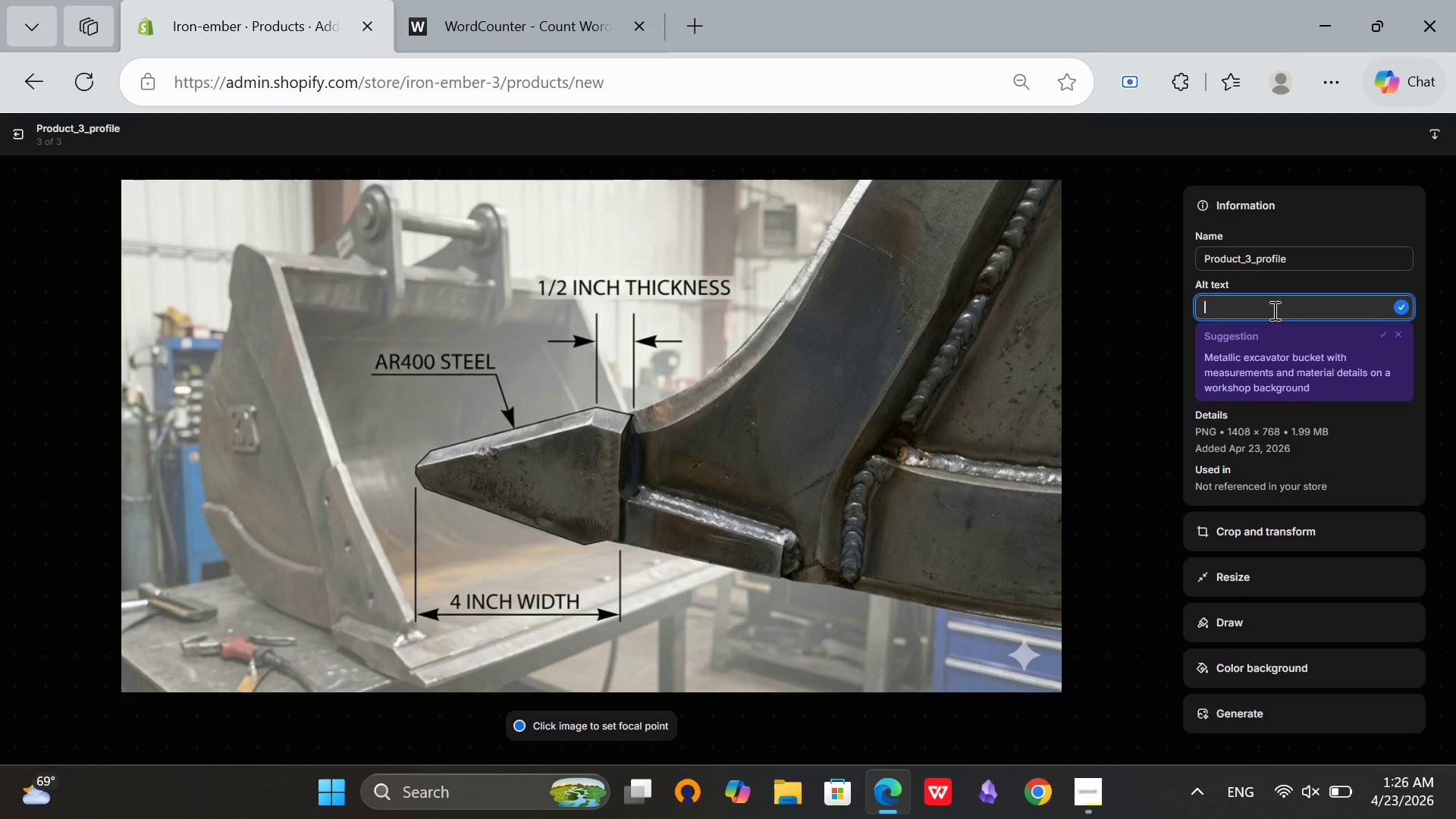 
type(Profile view of)
 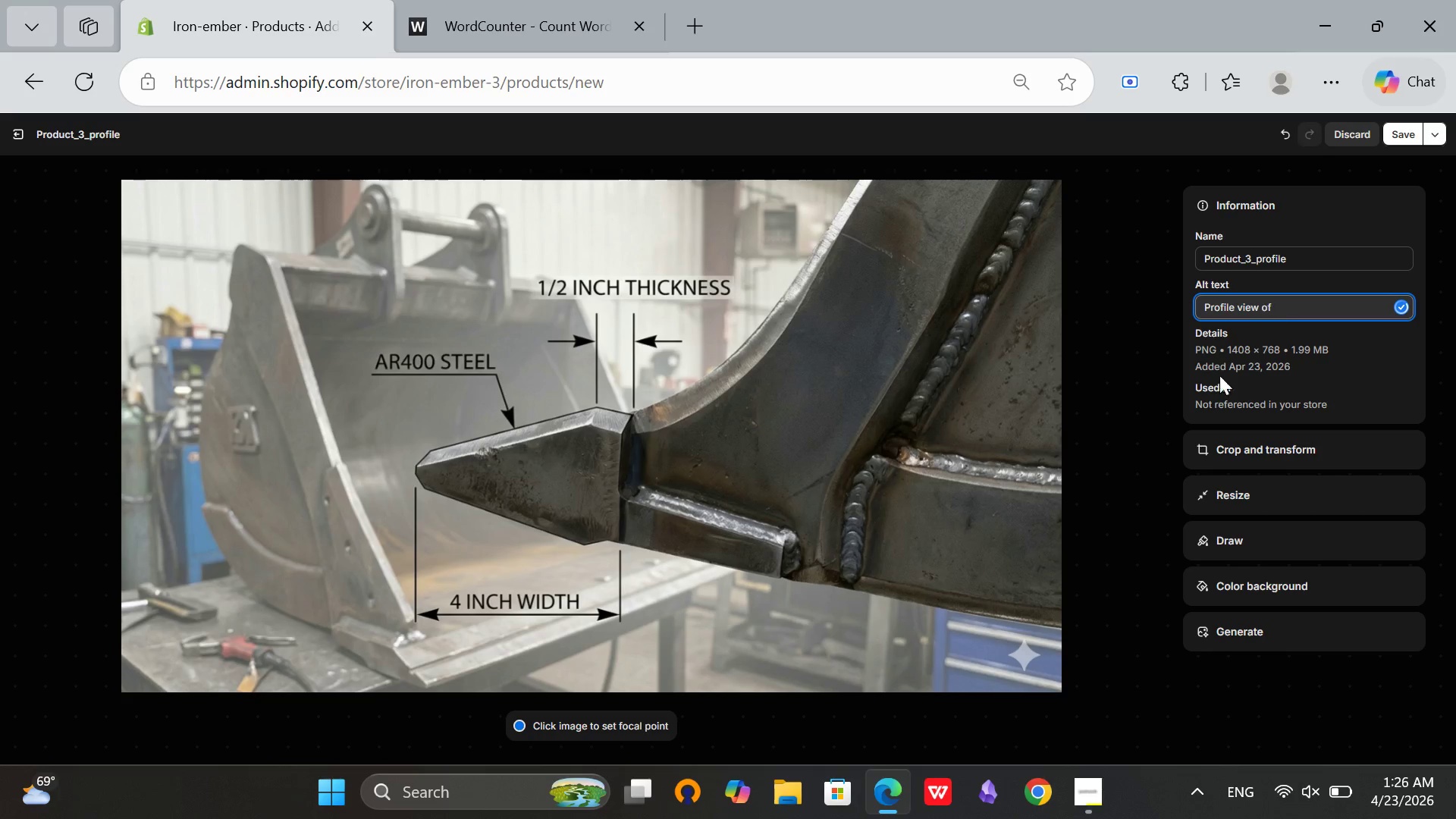 
type( AR400 bucket edge showing 1/2 inch thickness and)
key(Backspace)
key(Backspace)
key(Backspace)
key(Backspace)
key(Backspace)
key(Backspace)
key(Backspace)
key(Backspace)
key(Backspace)
key(Backspace)
key(Backspace)
type(thickness and 4 inch width)
 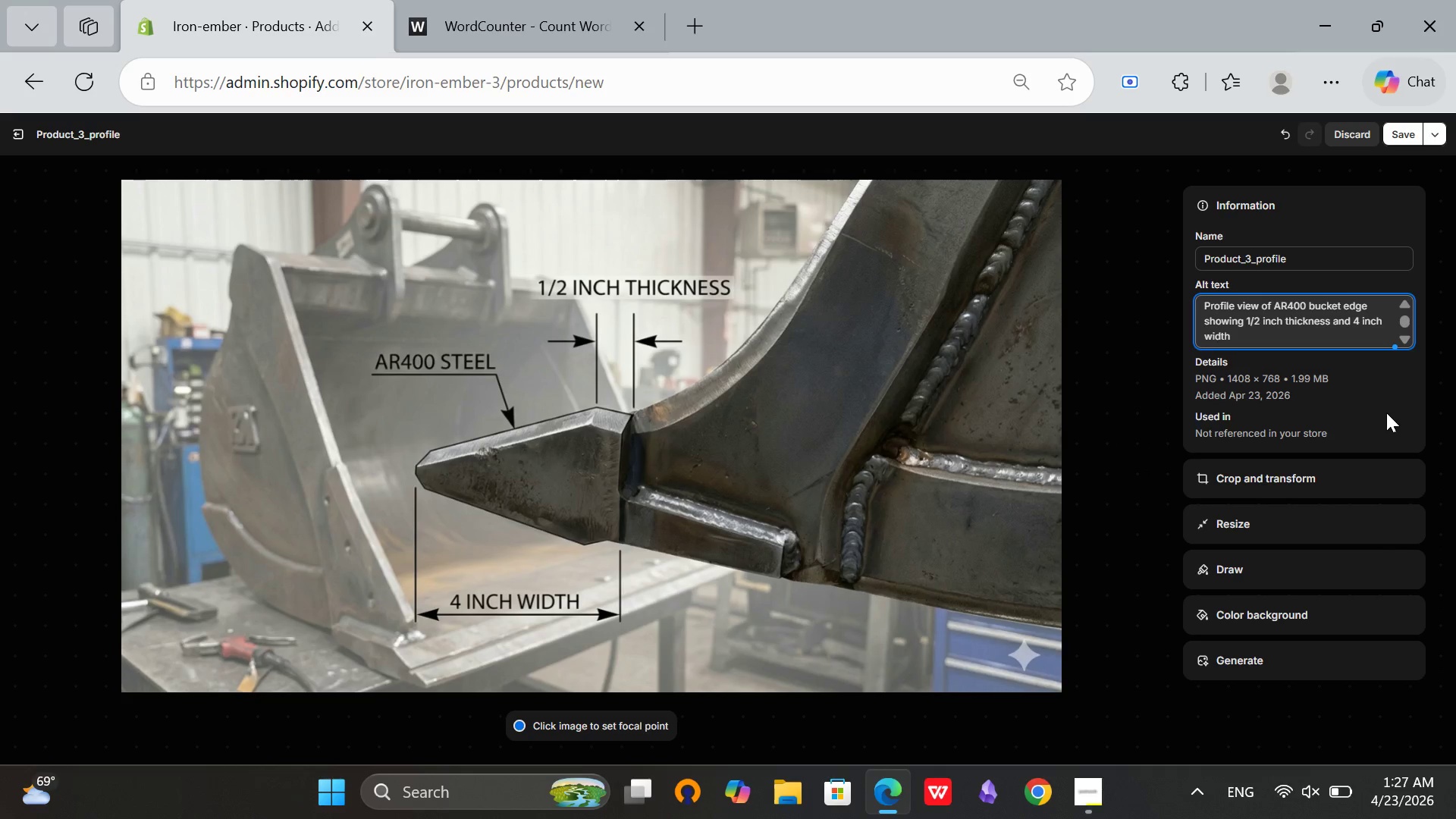 
scroll: coordinate [1332, 315], scroll_direction: up, amount: 2.0
 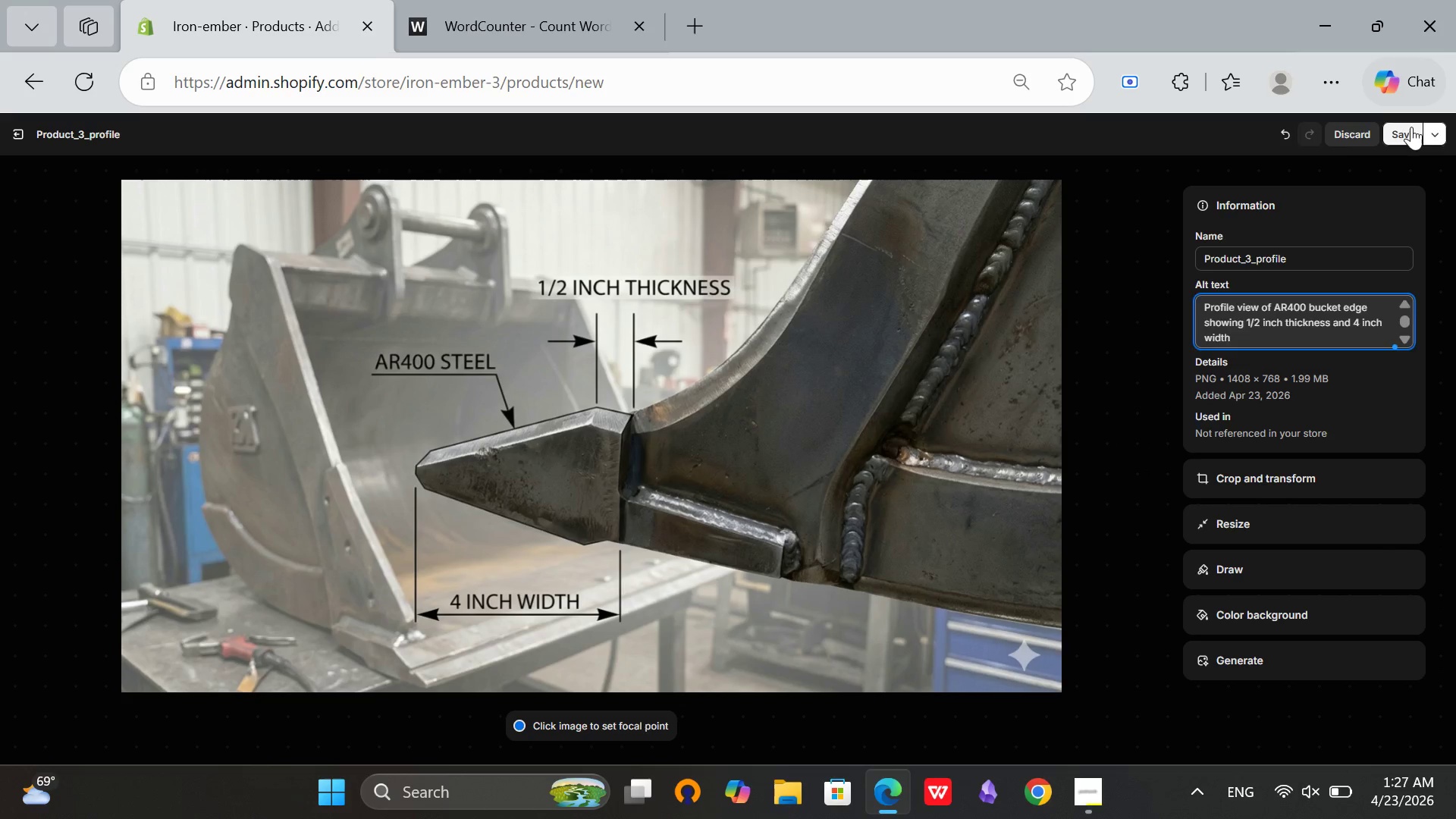 
left_click([1411, 127])
 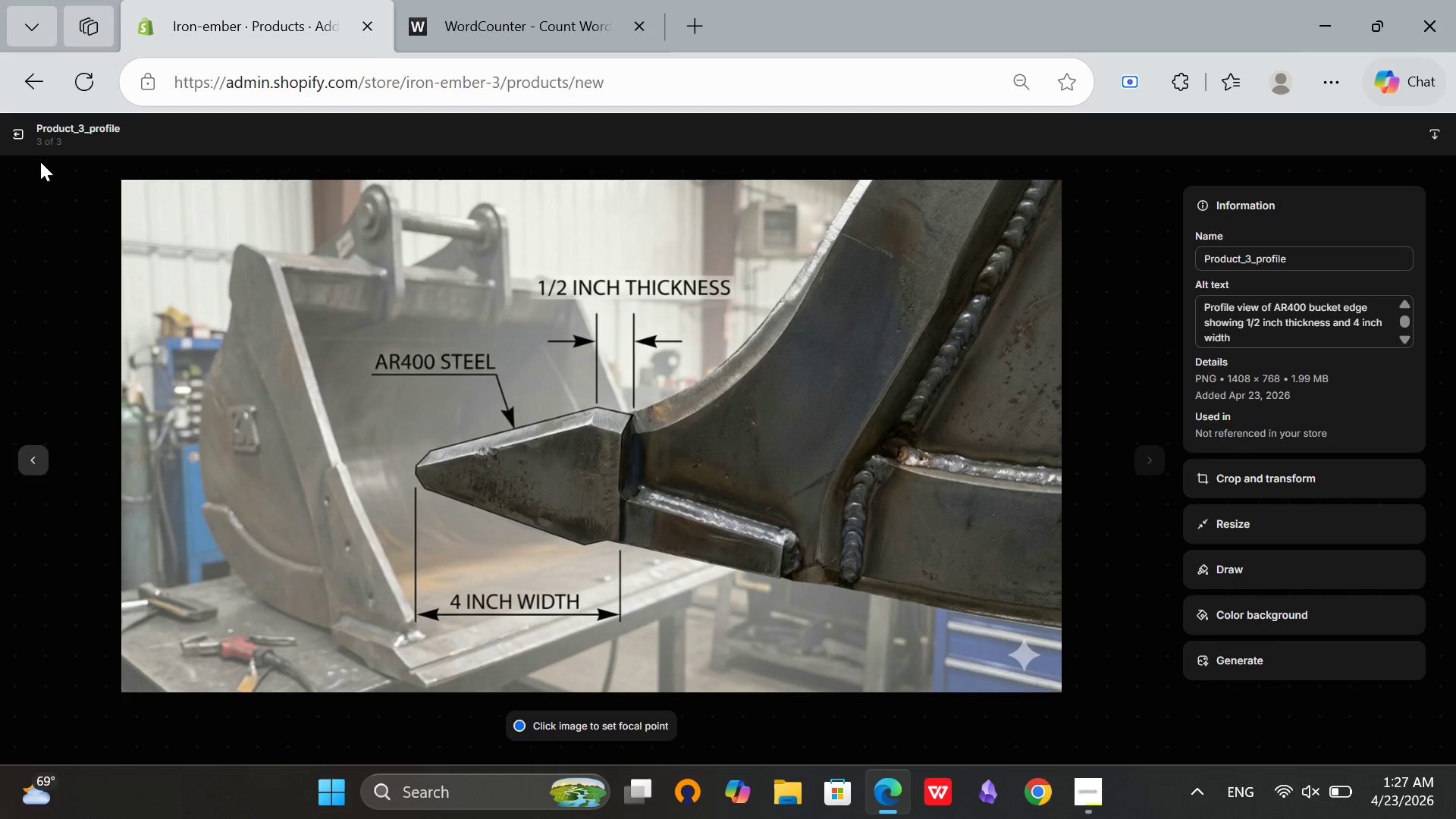 
wait(5.23)
 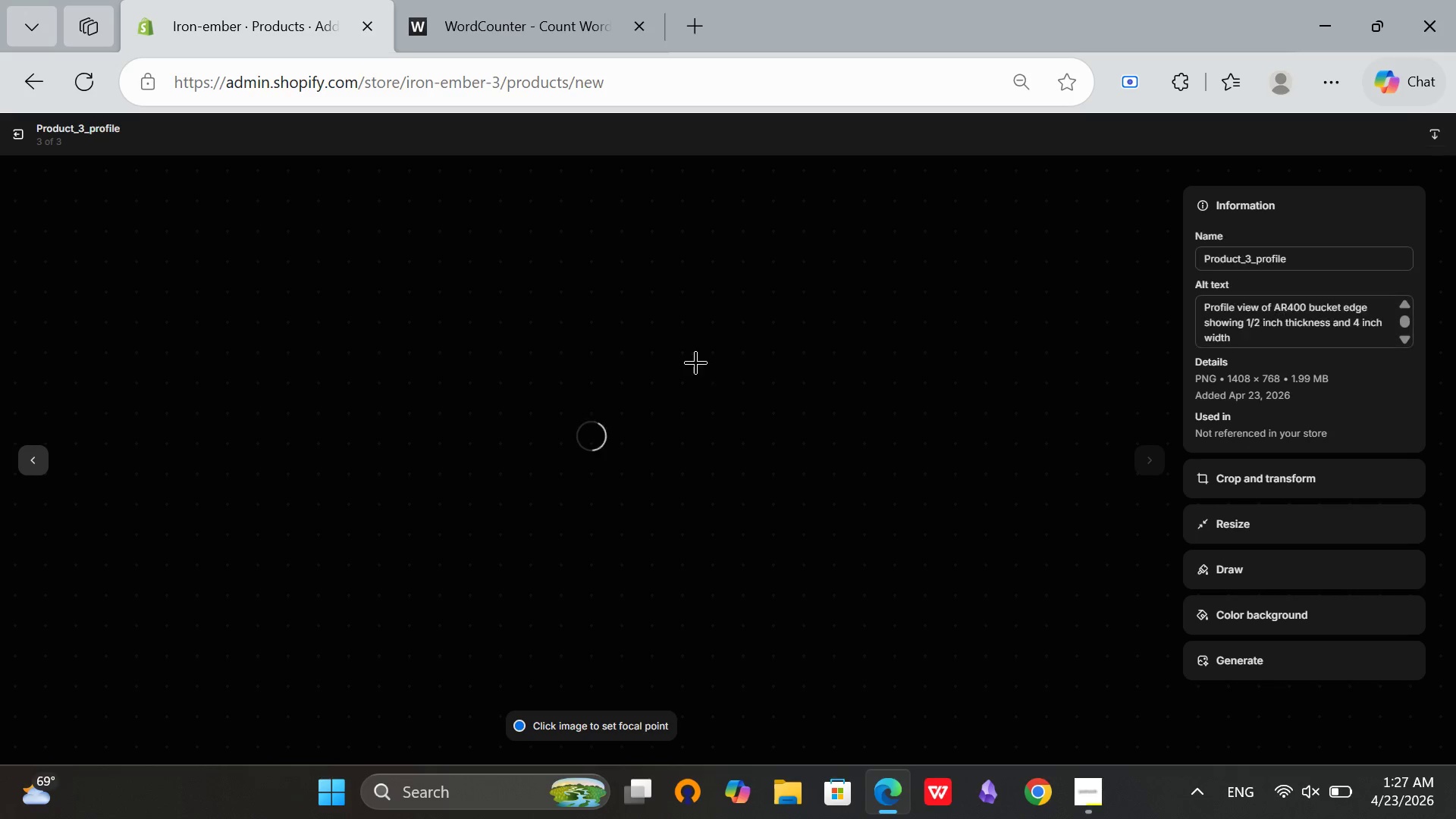 
left_click([14, 136])
 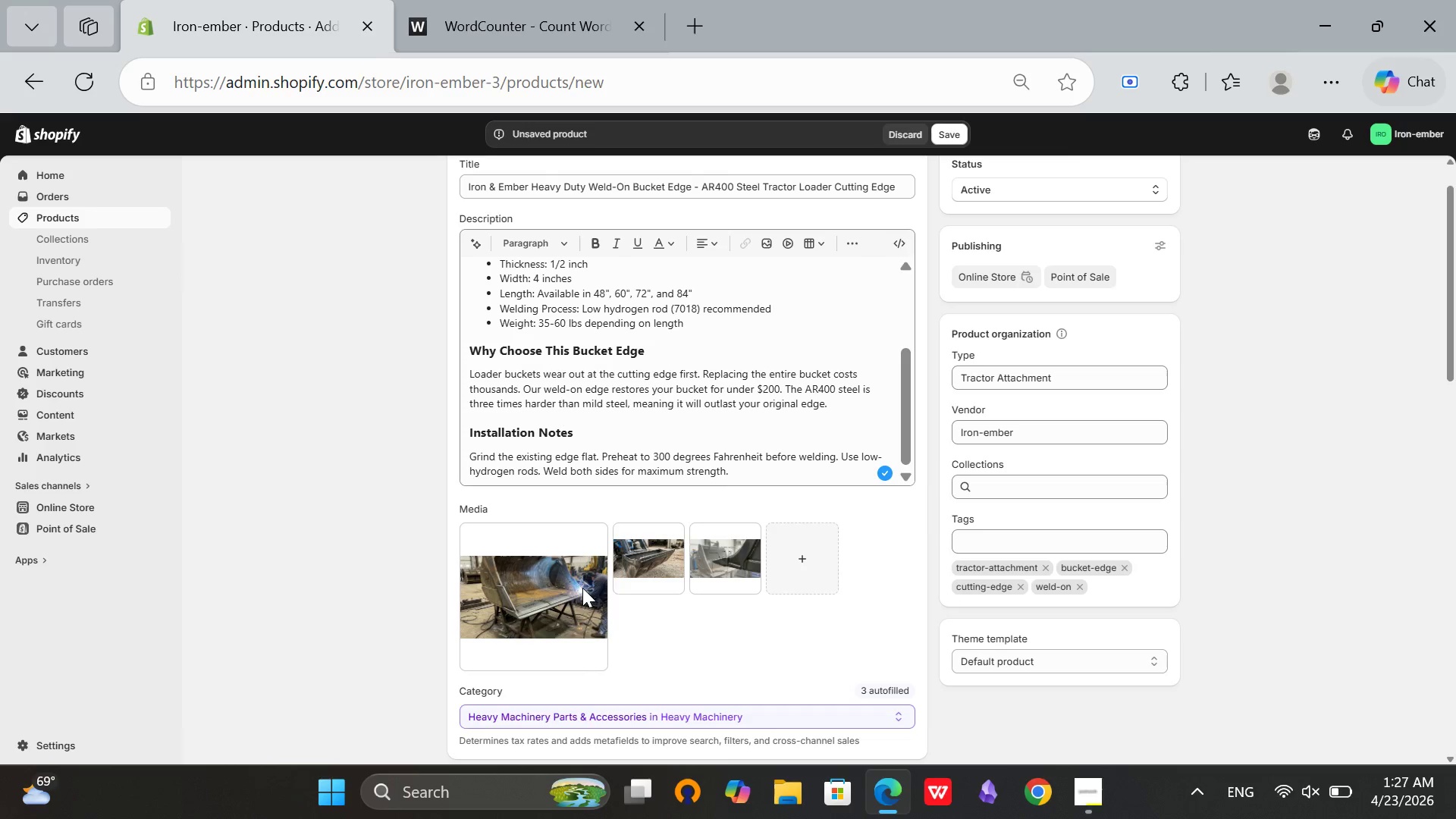 
left_click([569, 604])
 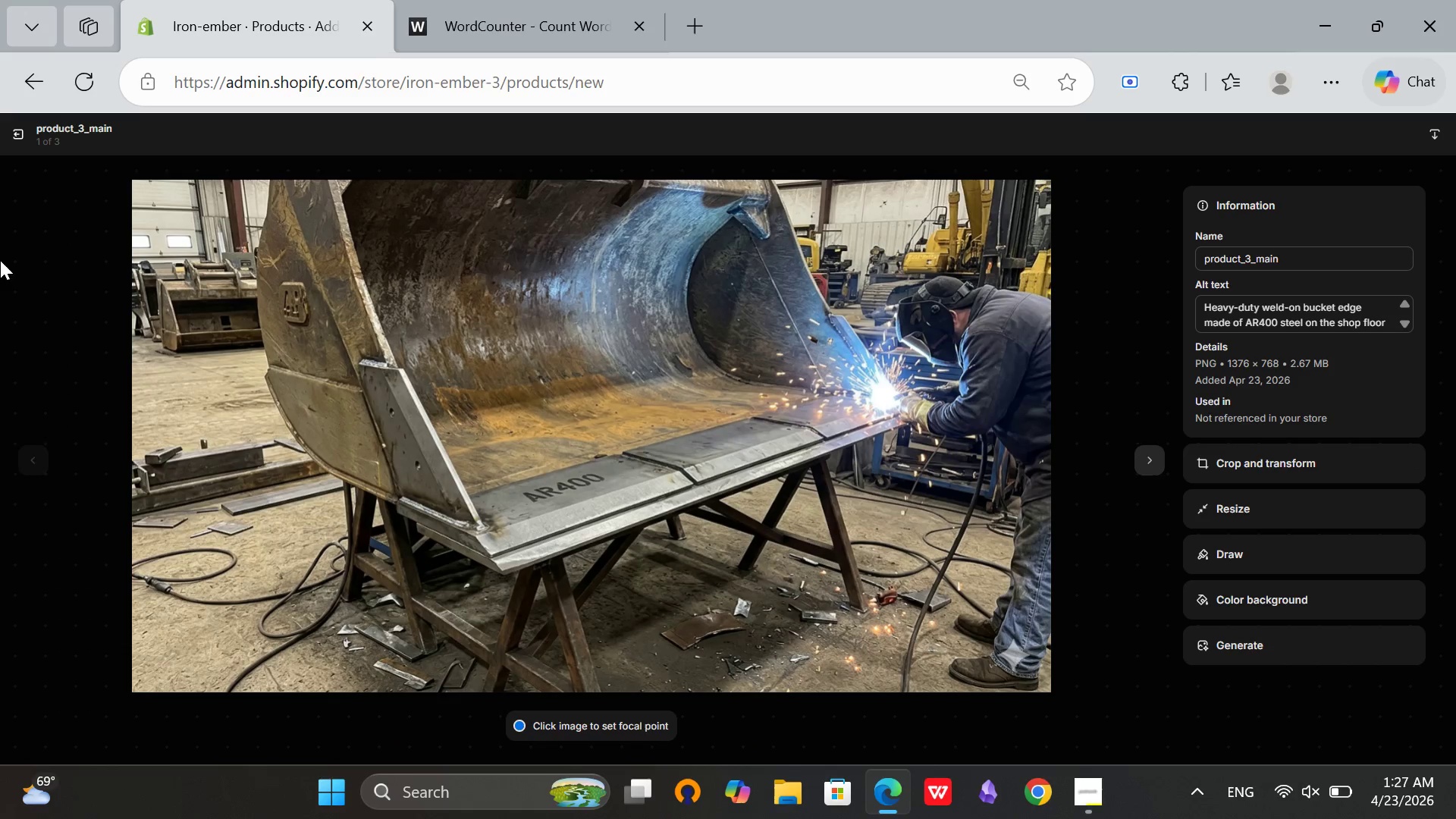 
left_click([28, 143])
 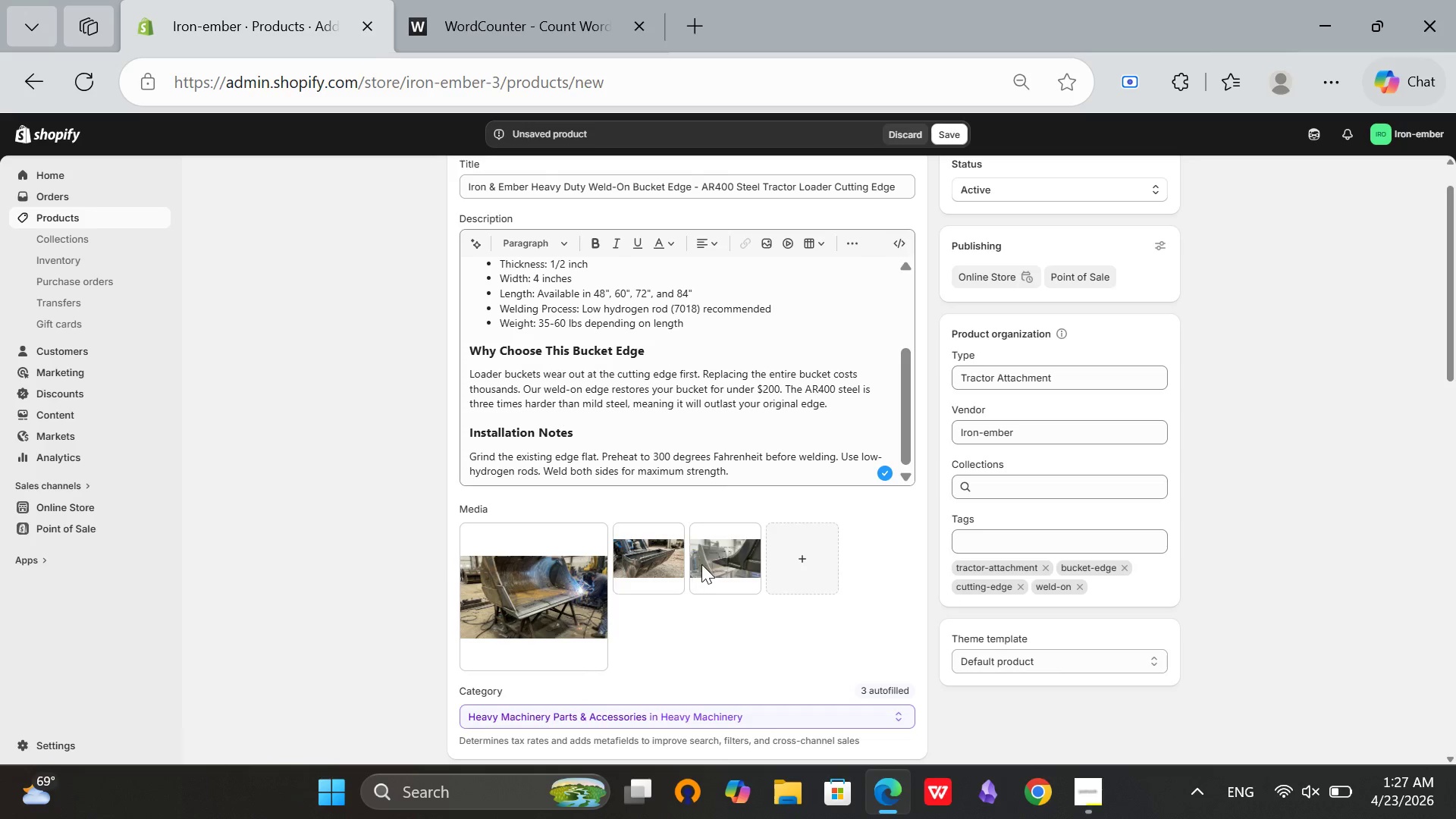 
left_click([711, 562])
 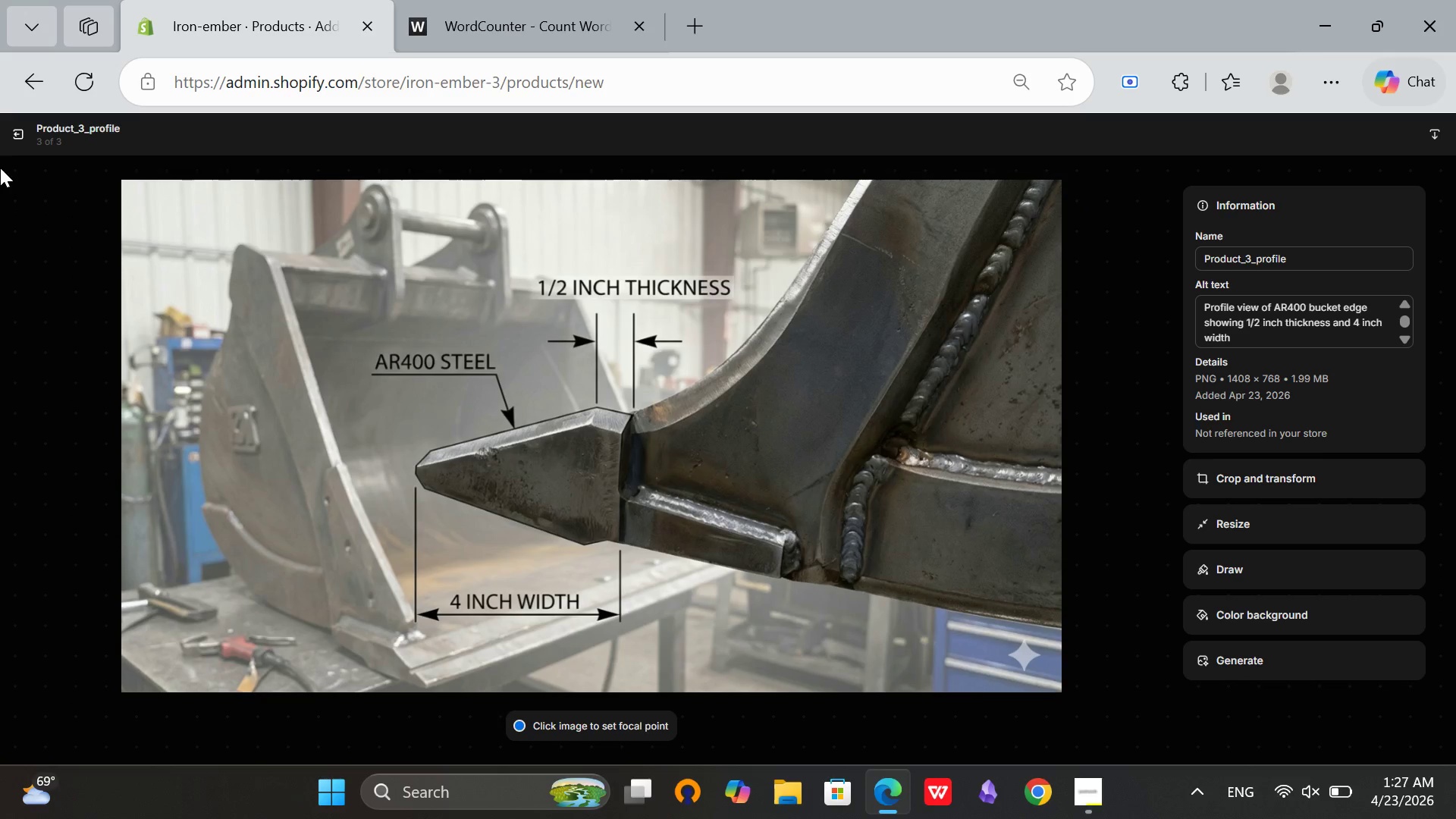 
left_click([24, 130])
 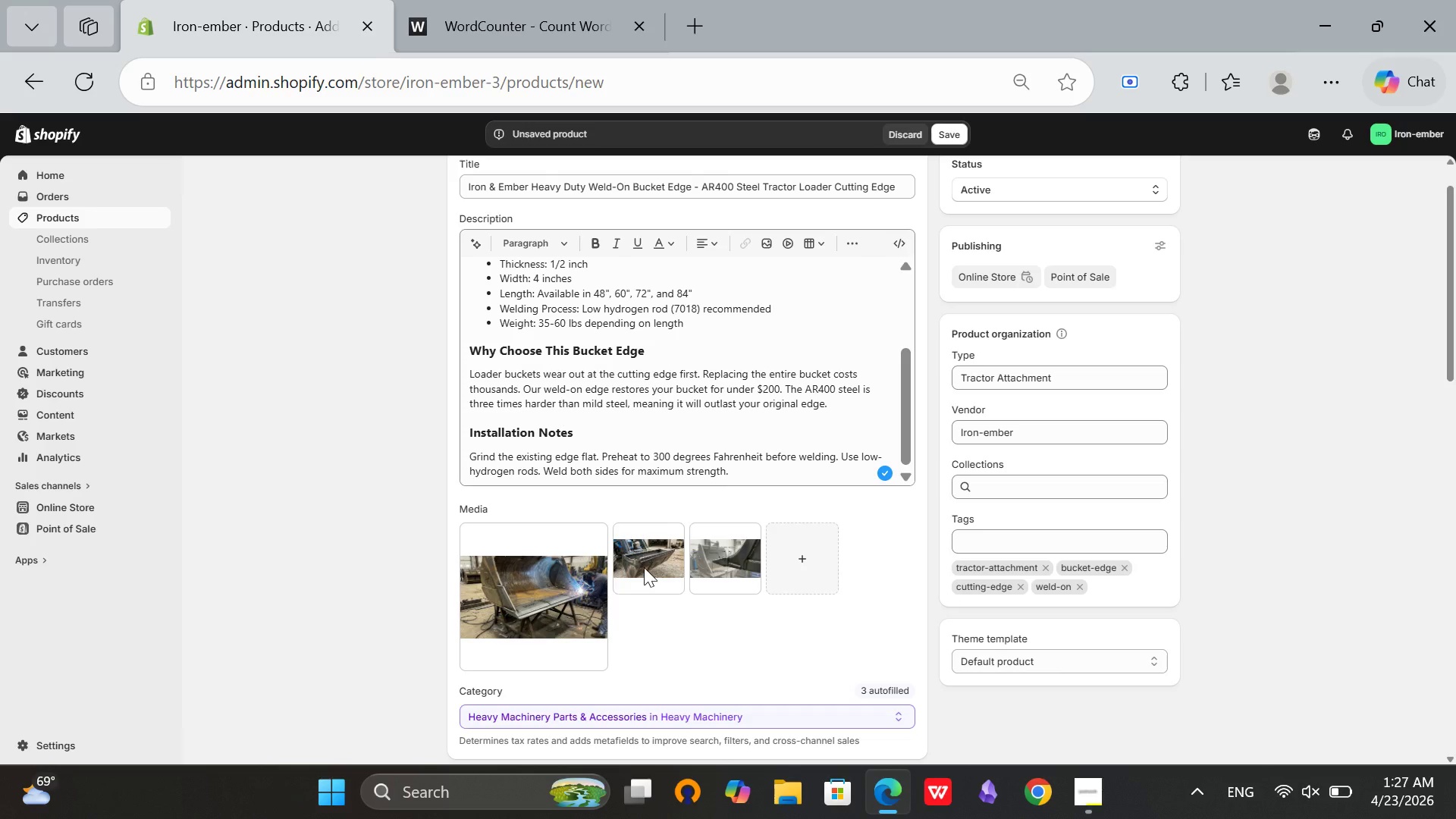 
left_click([644, 567])
 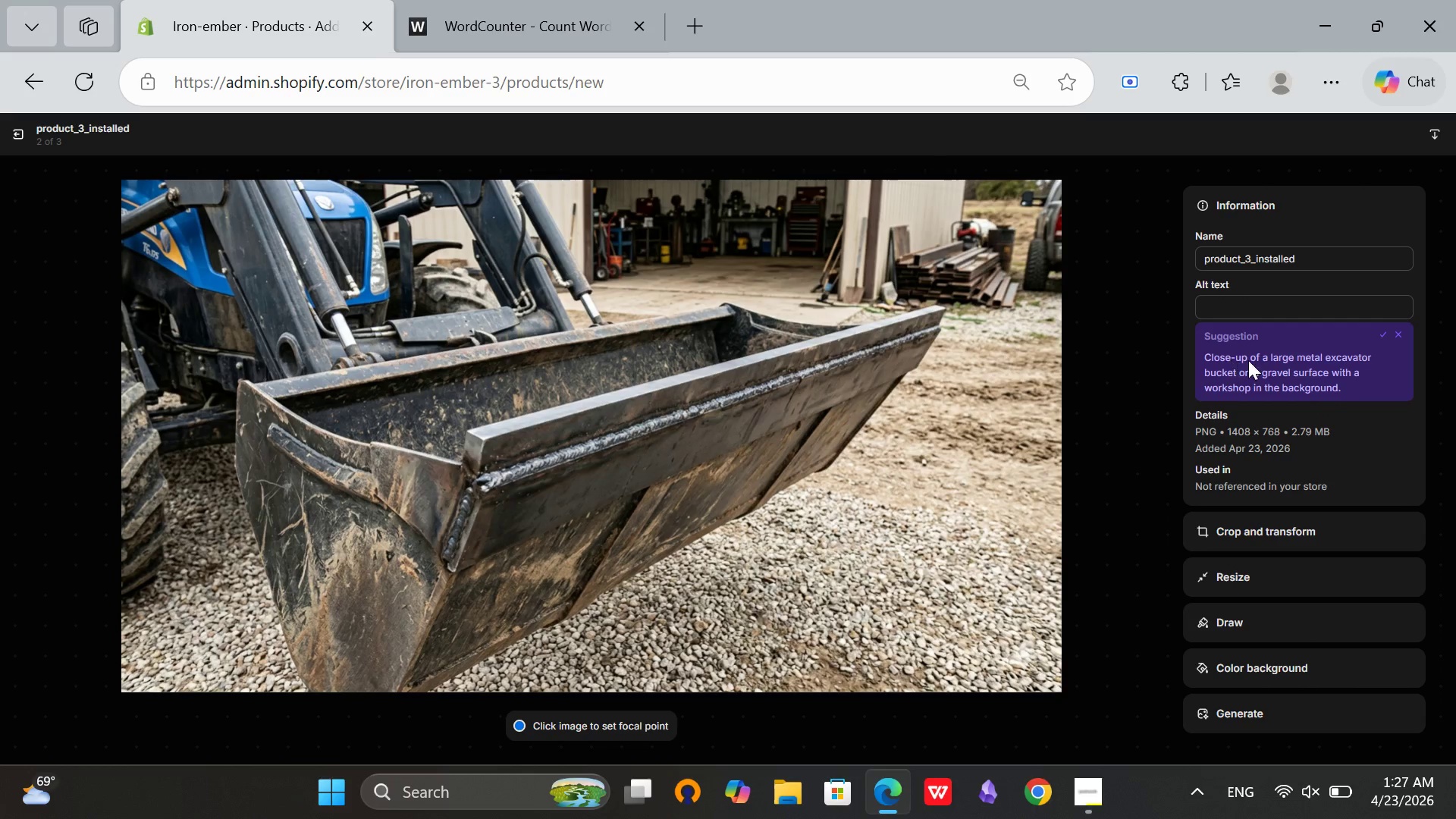 
left_click([1282, 303])
 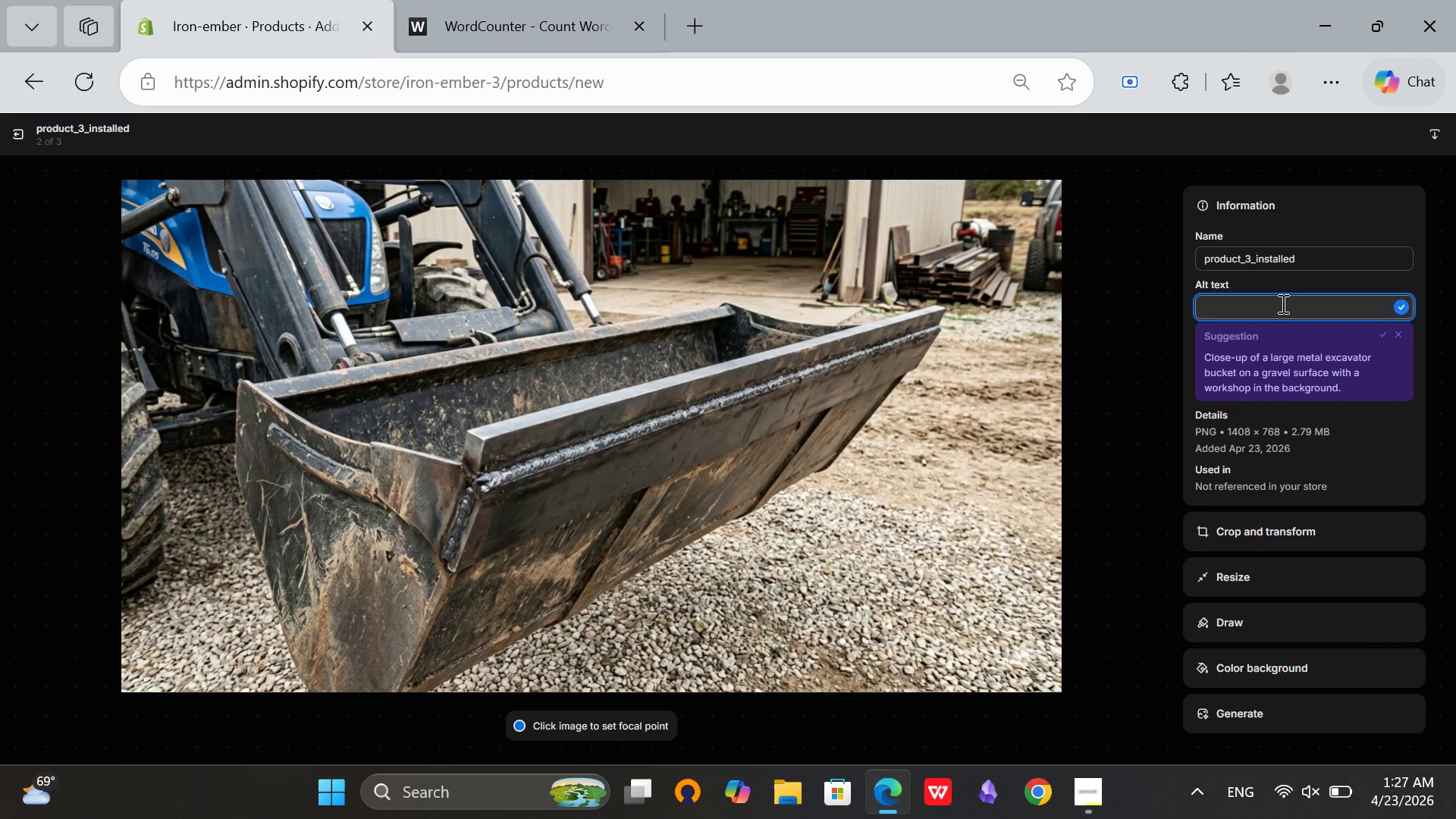 
type(WE)
key(Backspace)
type(eld on bucket edge installed on tractor loader bucket)
 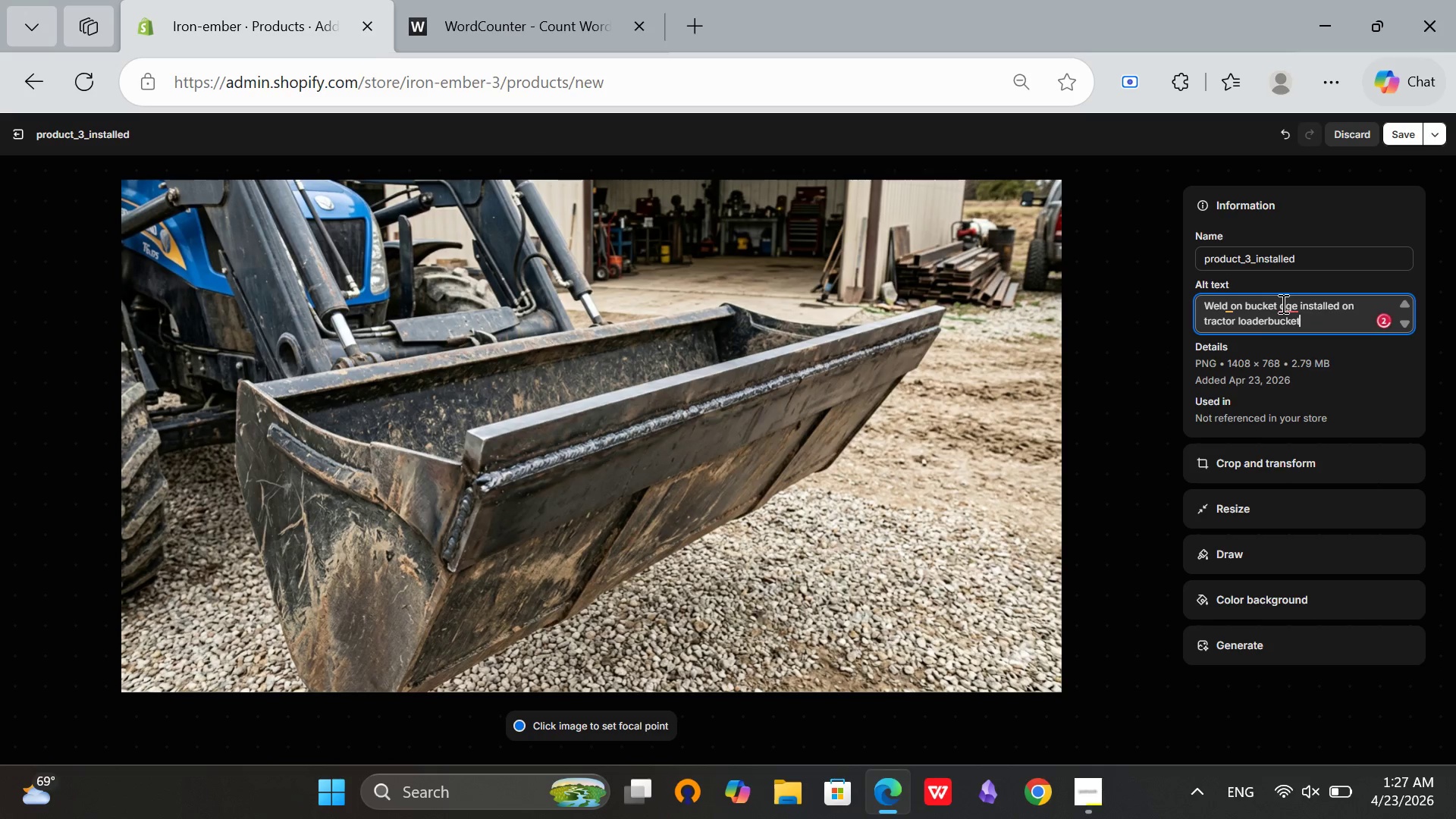 
key(ArrowLeft)
 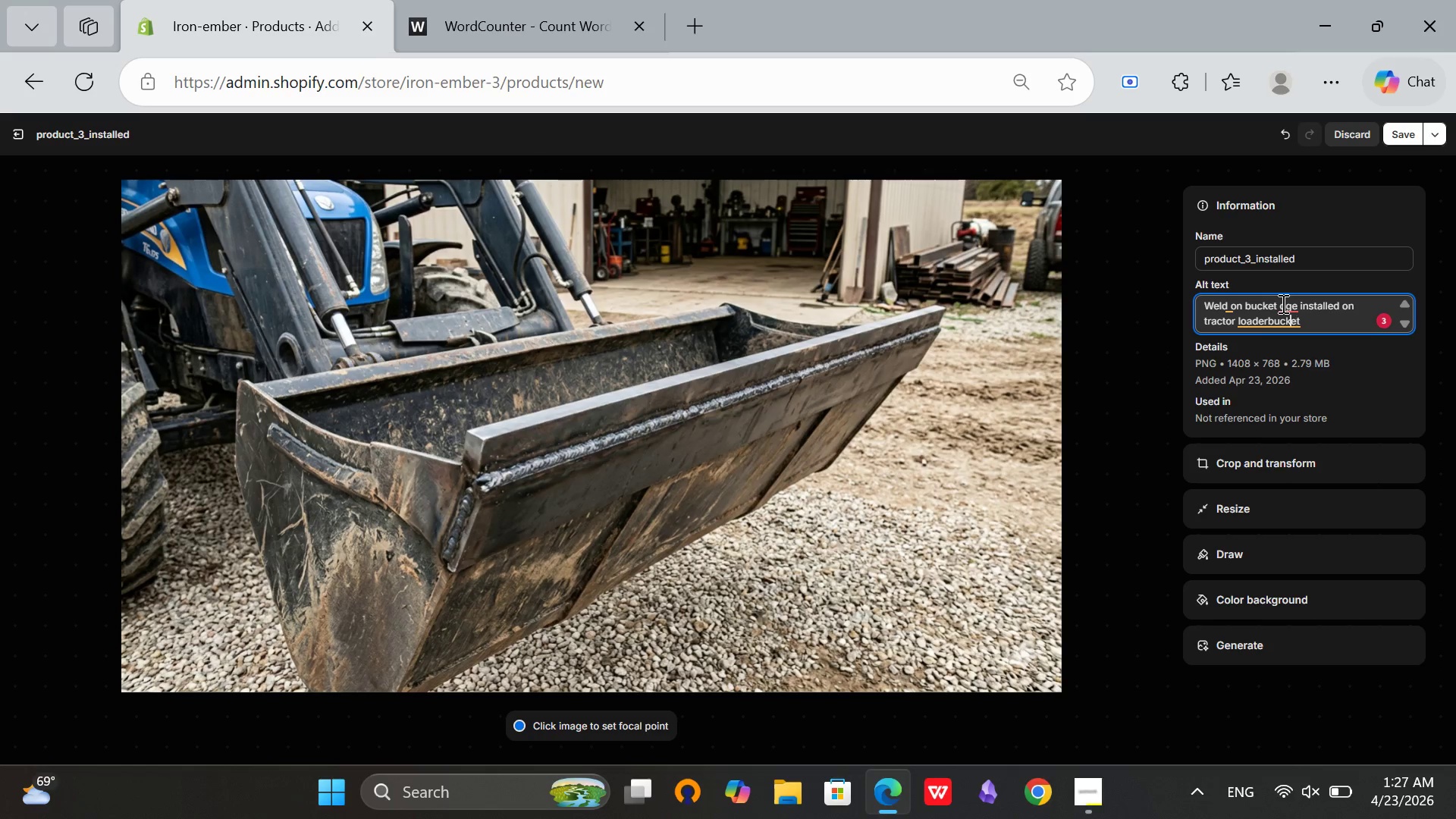 
key(ArrowLeft)
 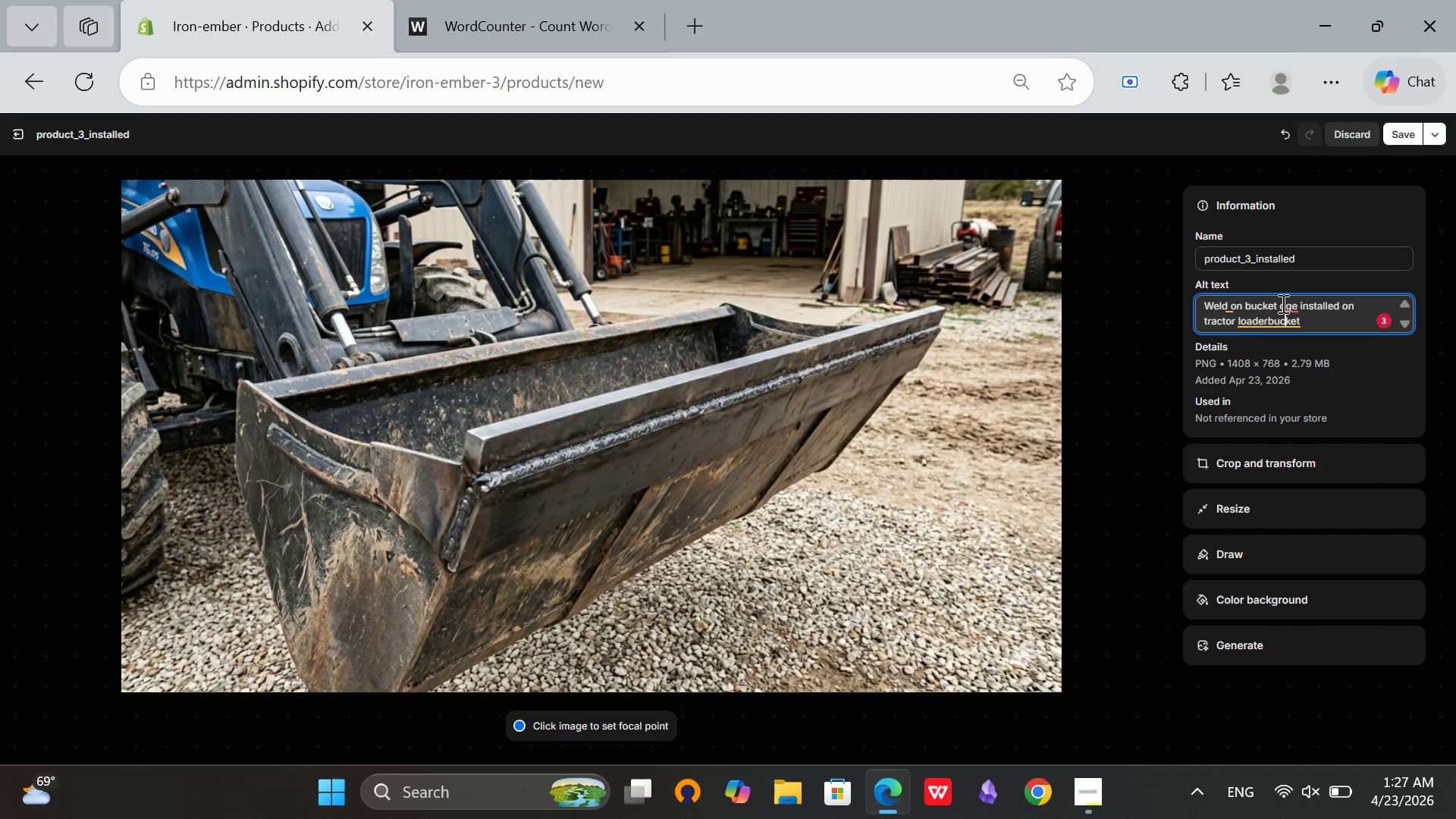 
key(ArrowLeft)
 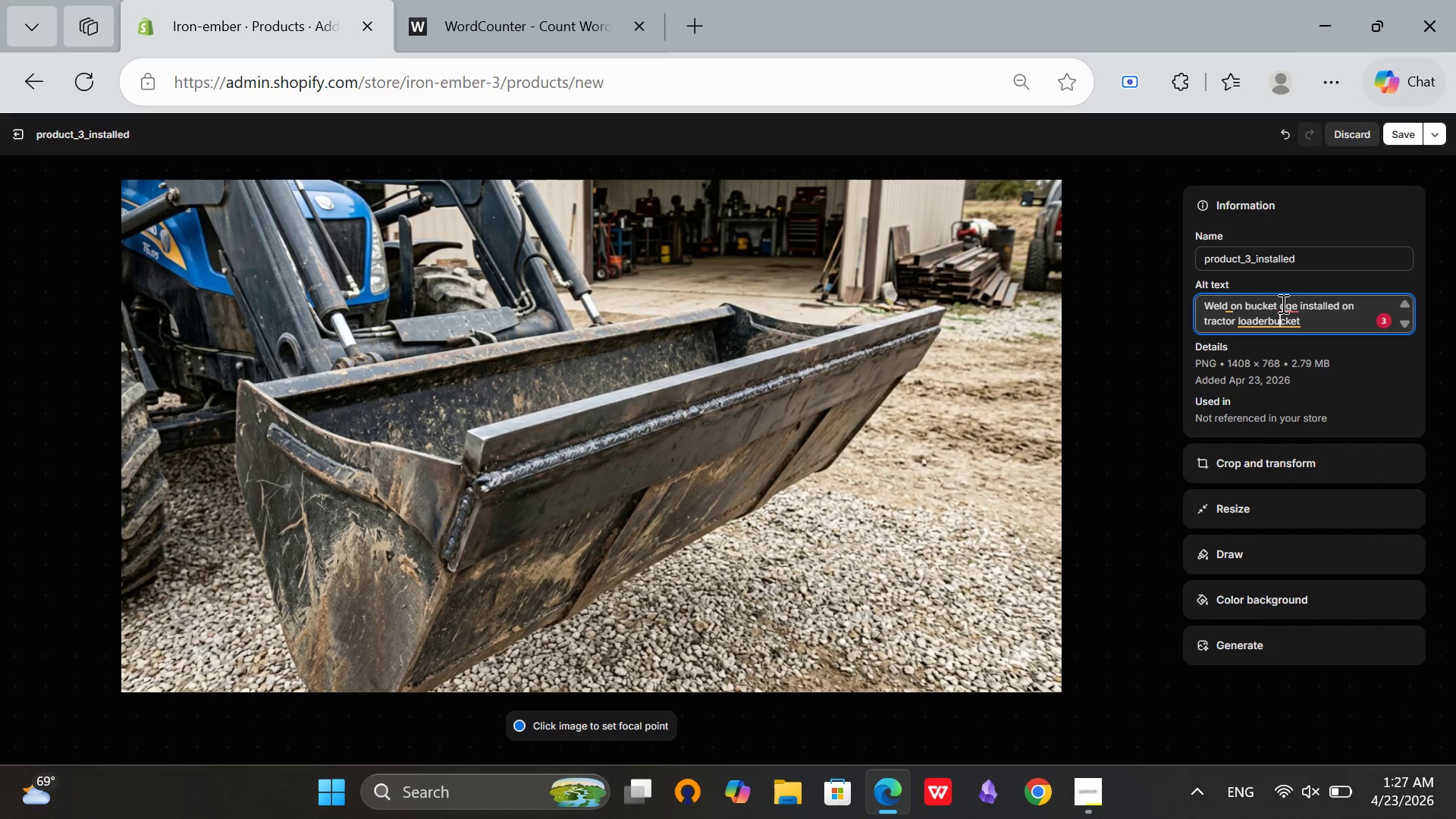 
key(ArrowLeft)
 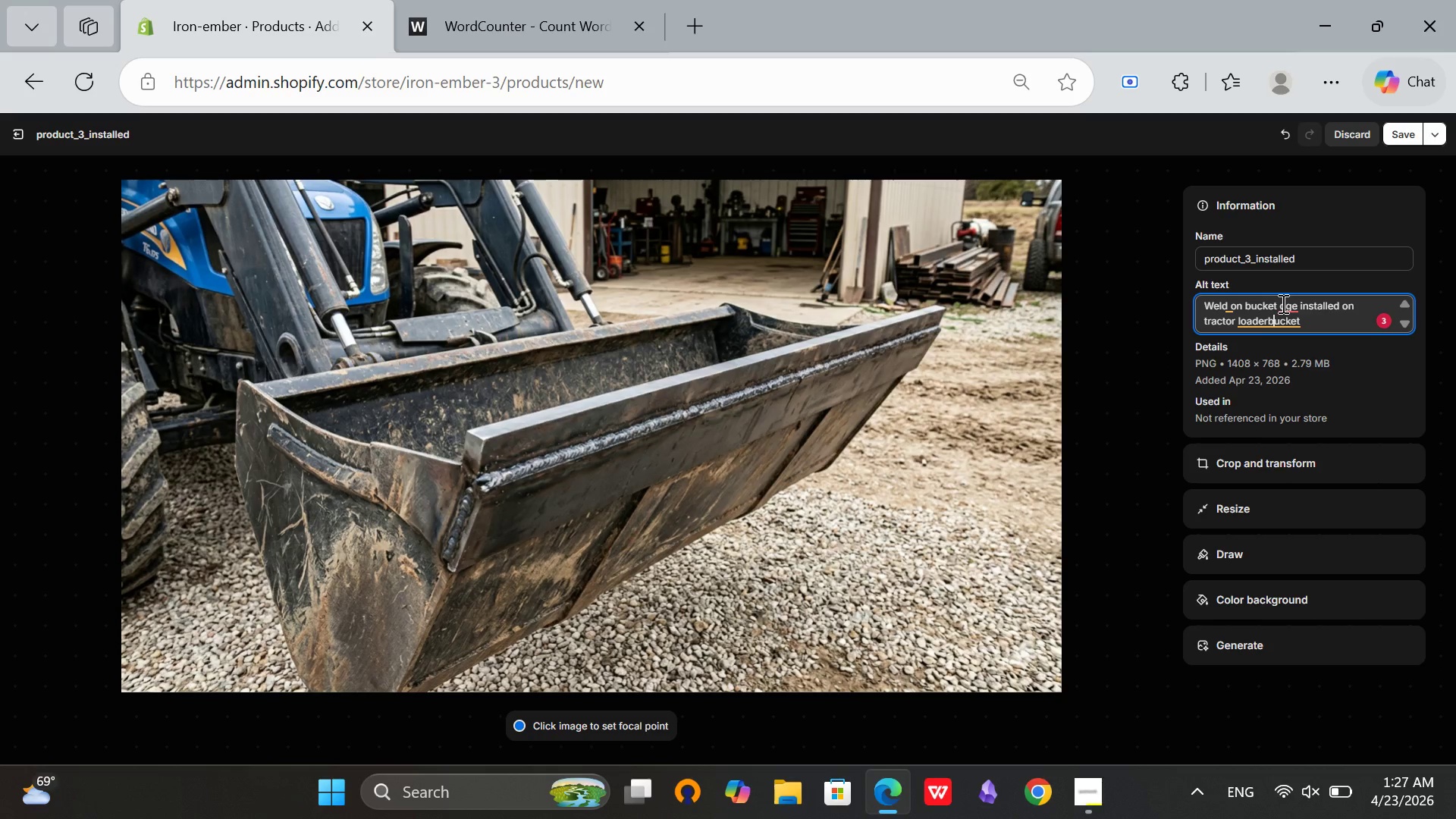 
key(ArrowLeft)
 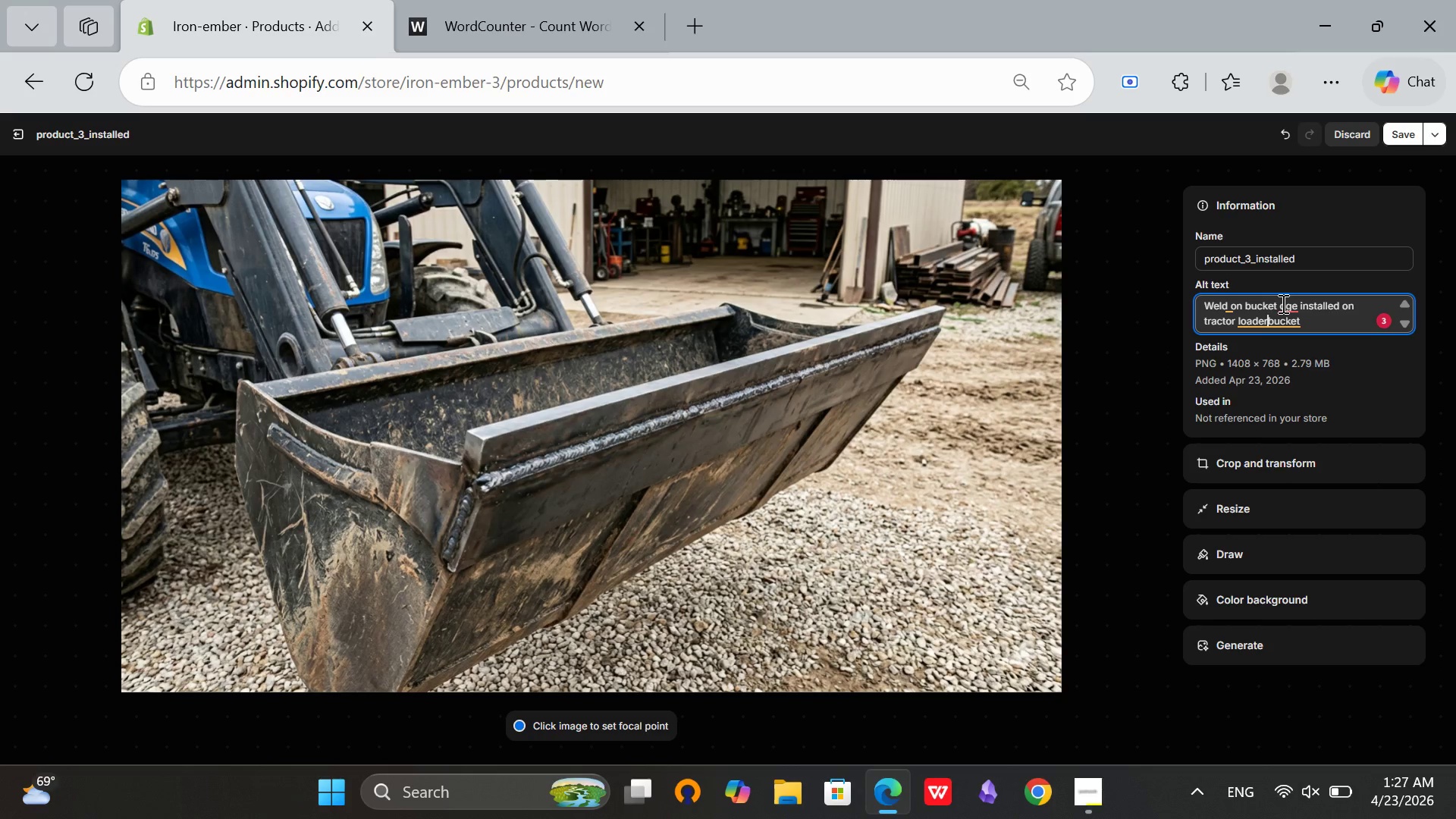 
key(ArrowLeft)
 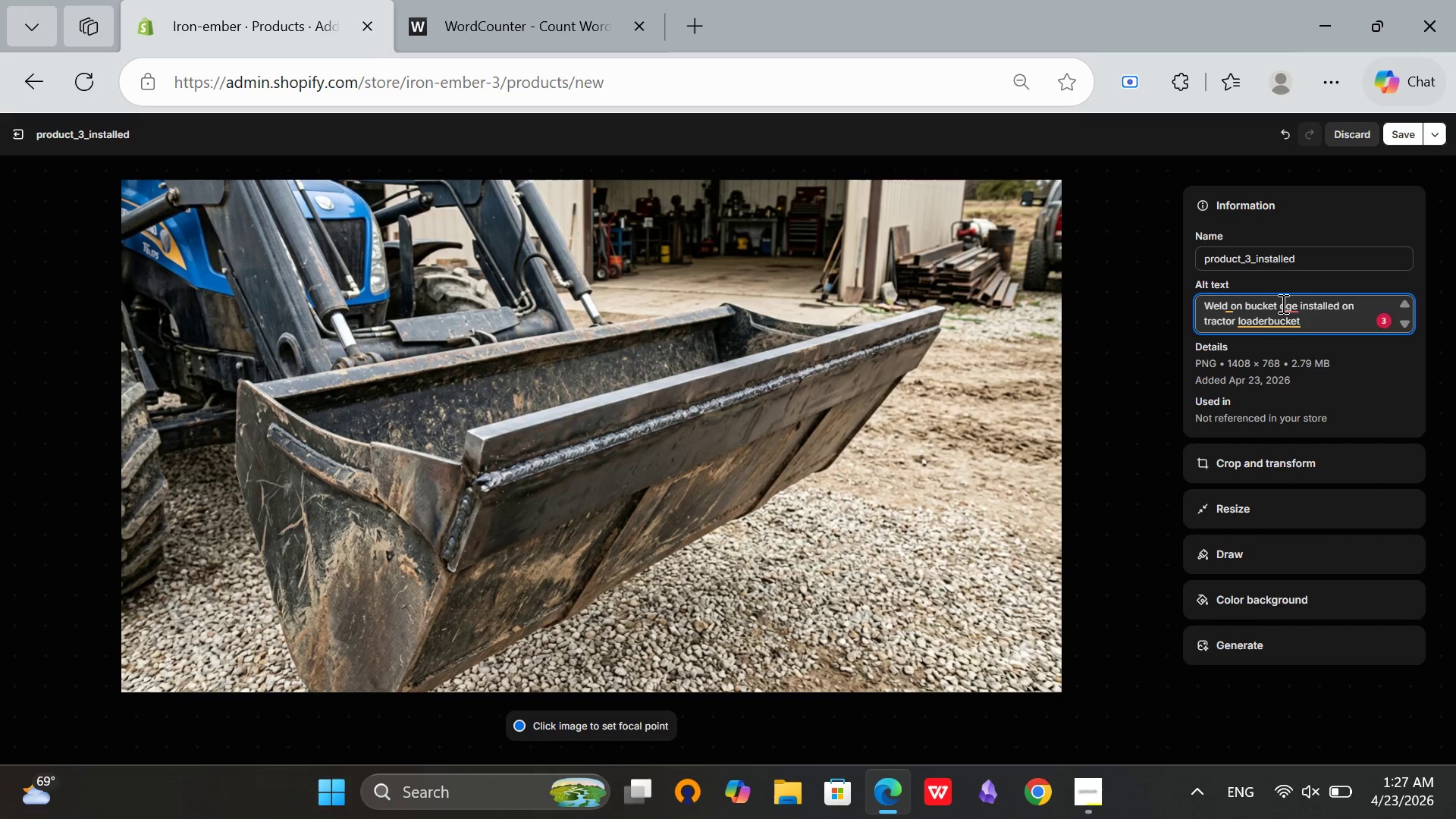 
key(Space)
 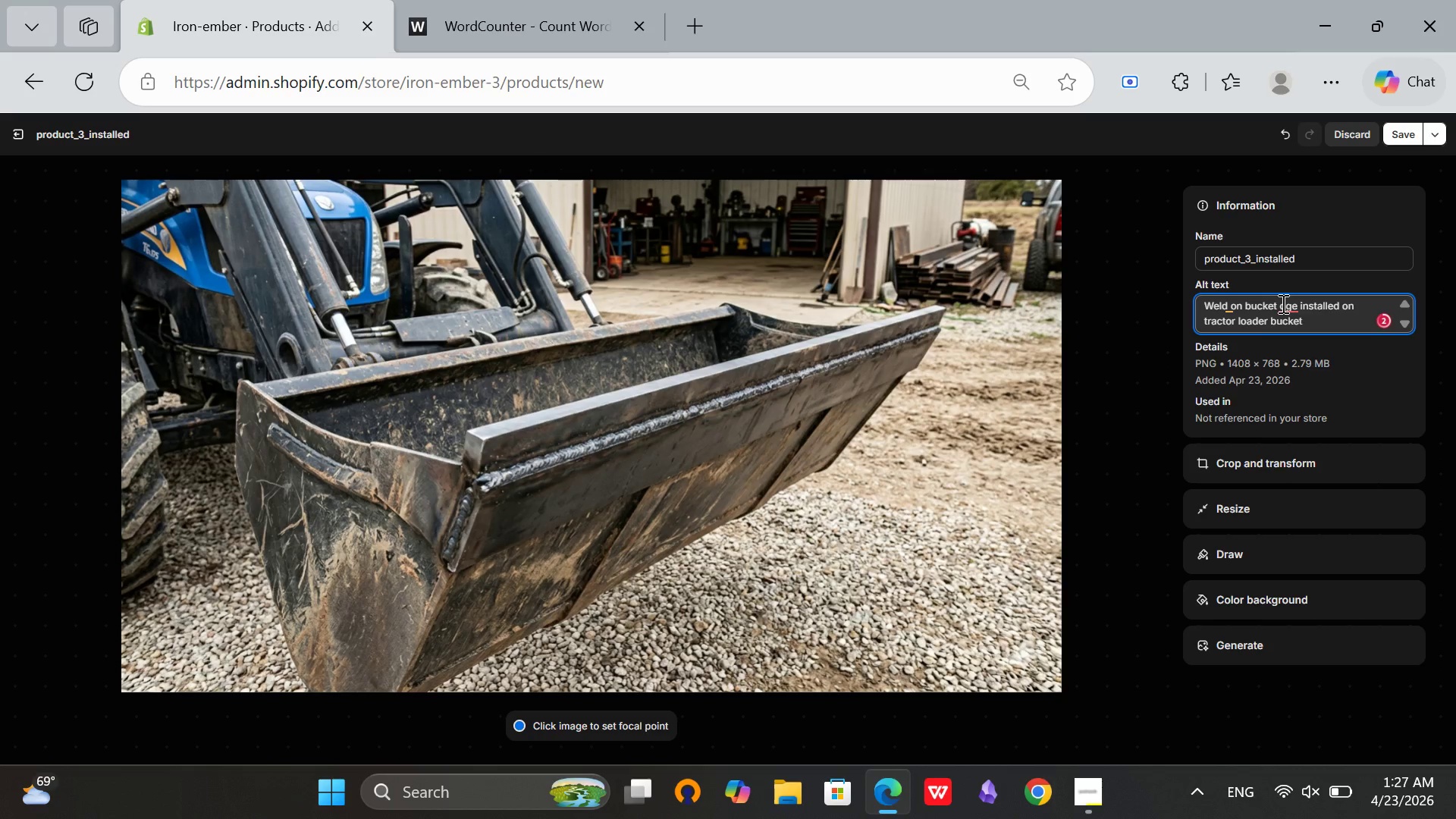 
hold_key(key=ArrowRight, duration=0.61)
 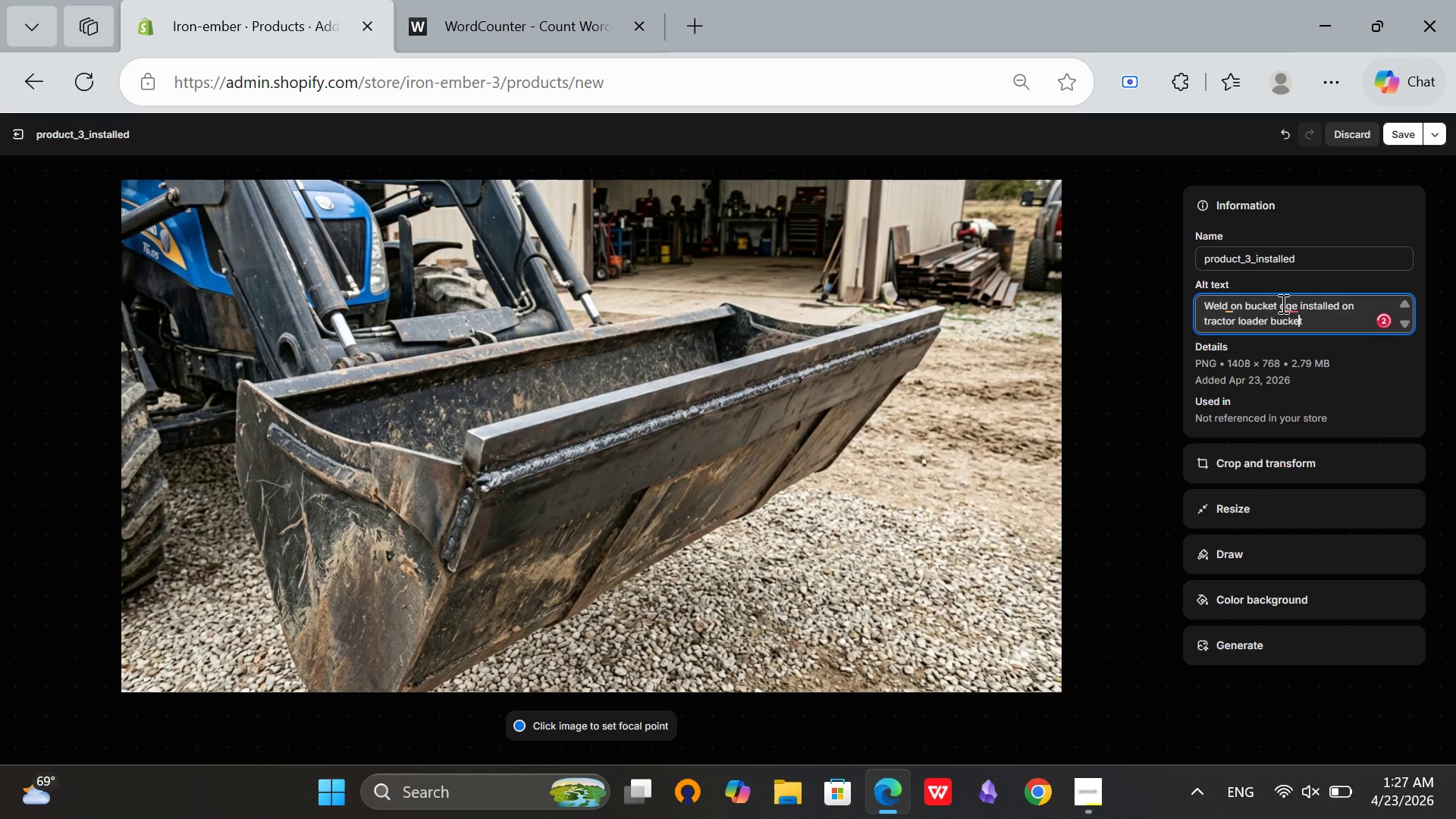 
key(ArrowRight)
 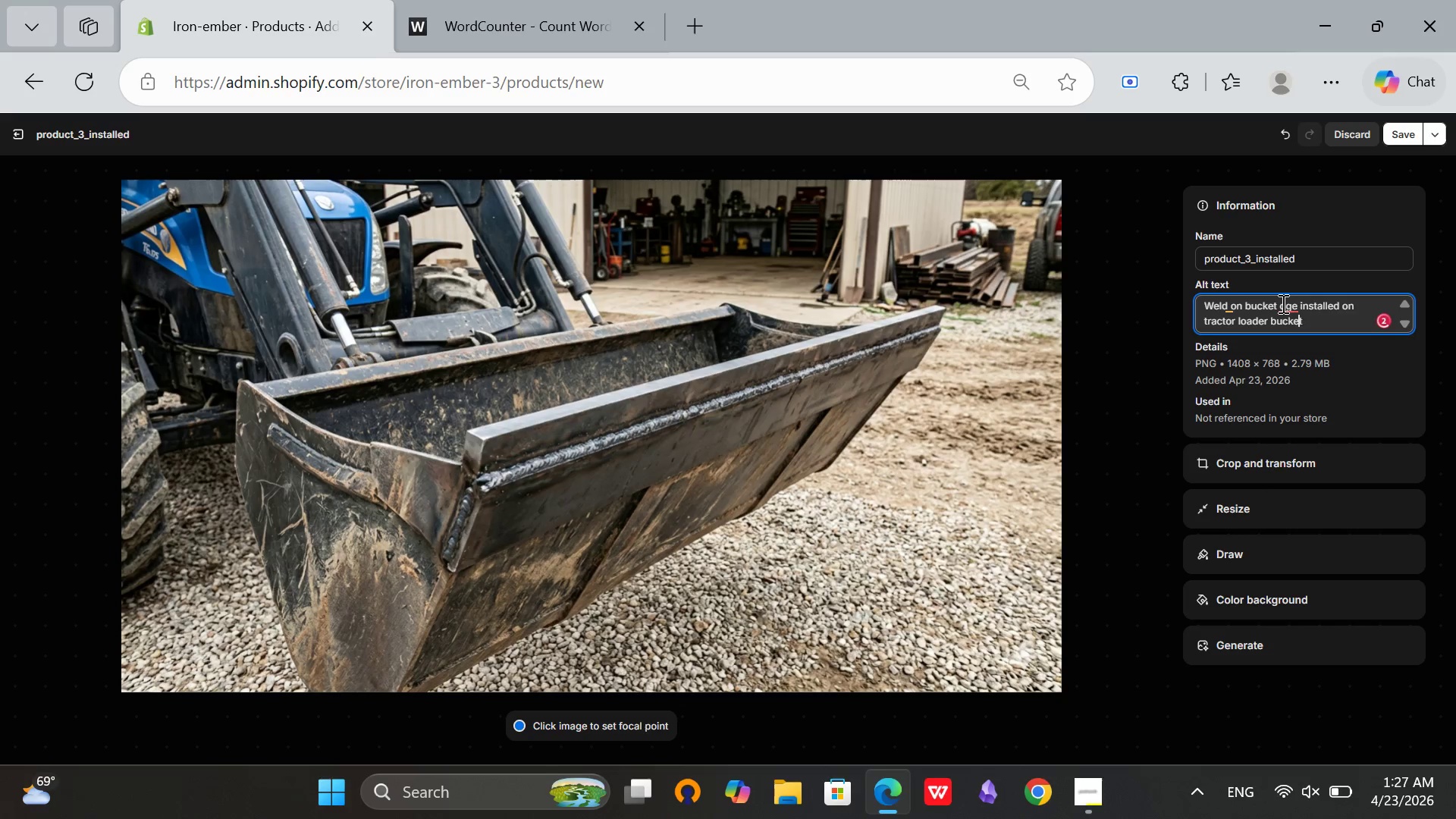 
key(ArrowRight)
 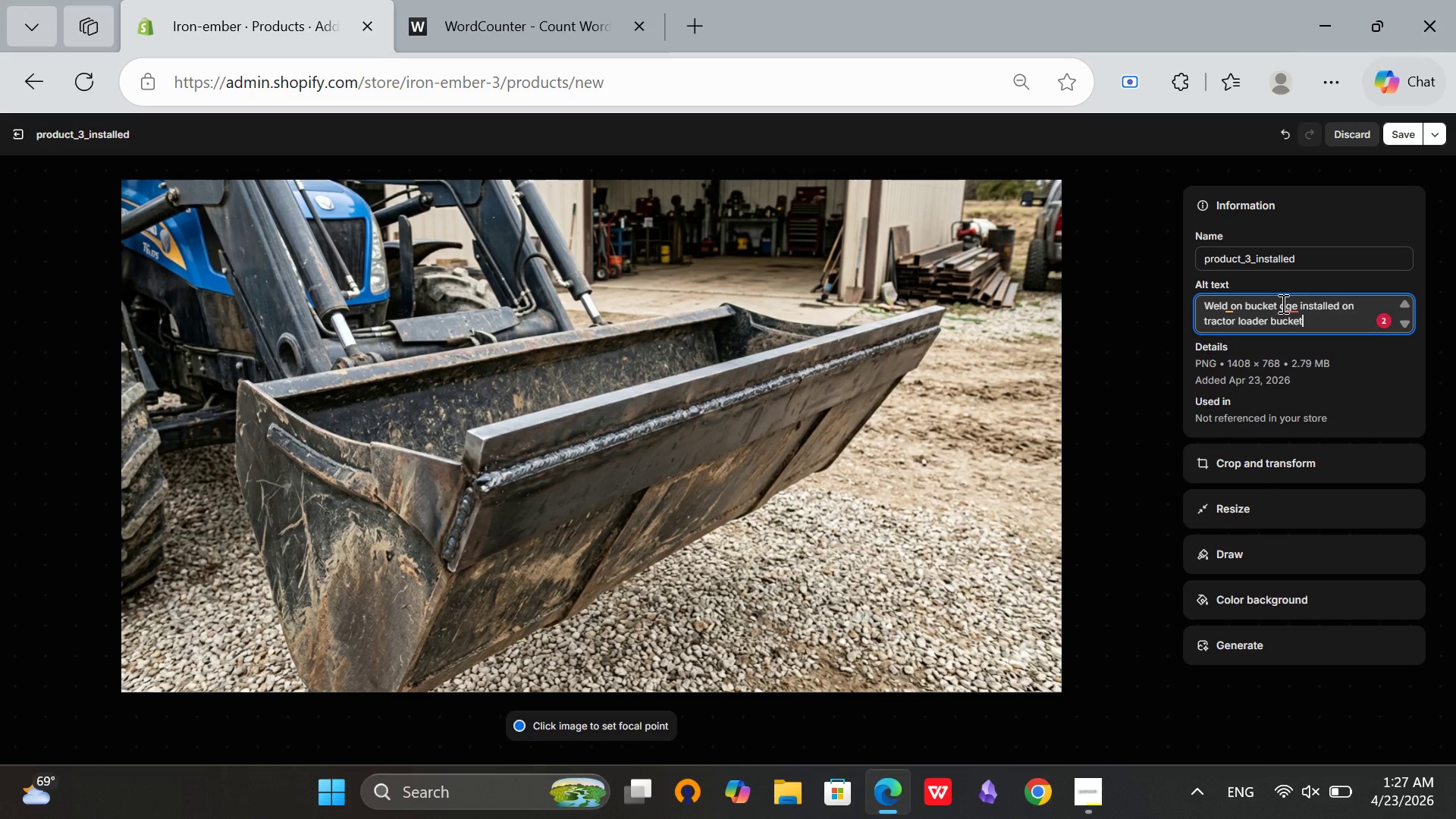 
type( showng finished weld)
 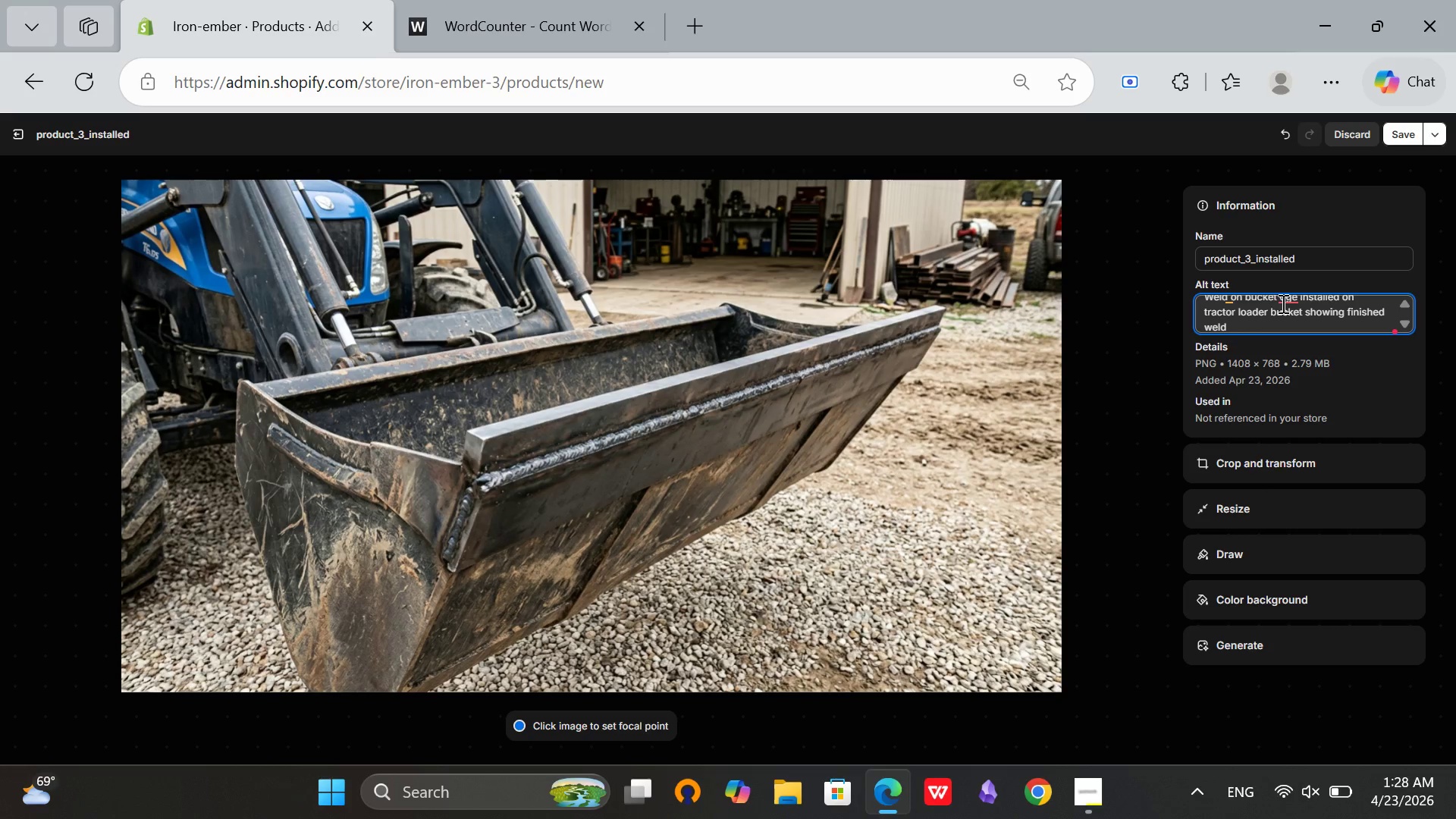 
scroll: coordinate [1315, 320], scroll_direction: up, amount: 7.0
 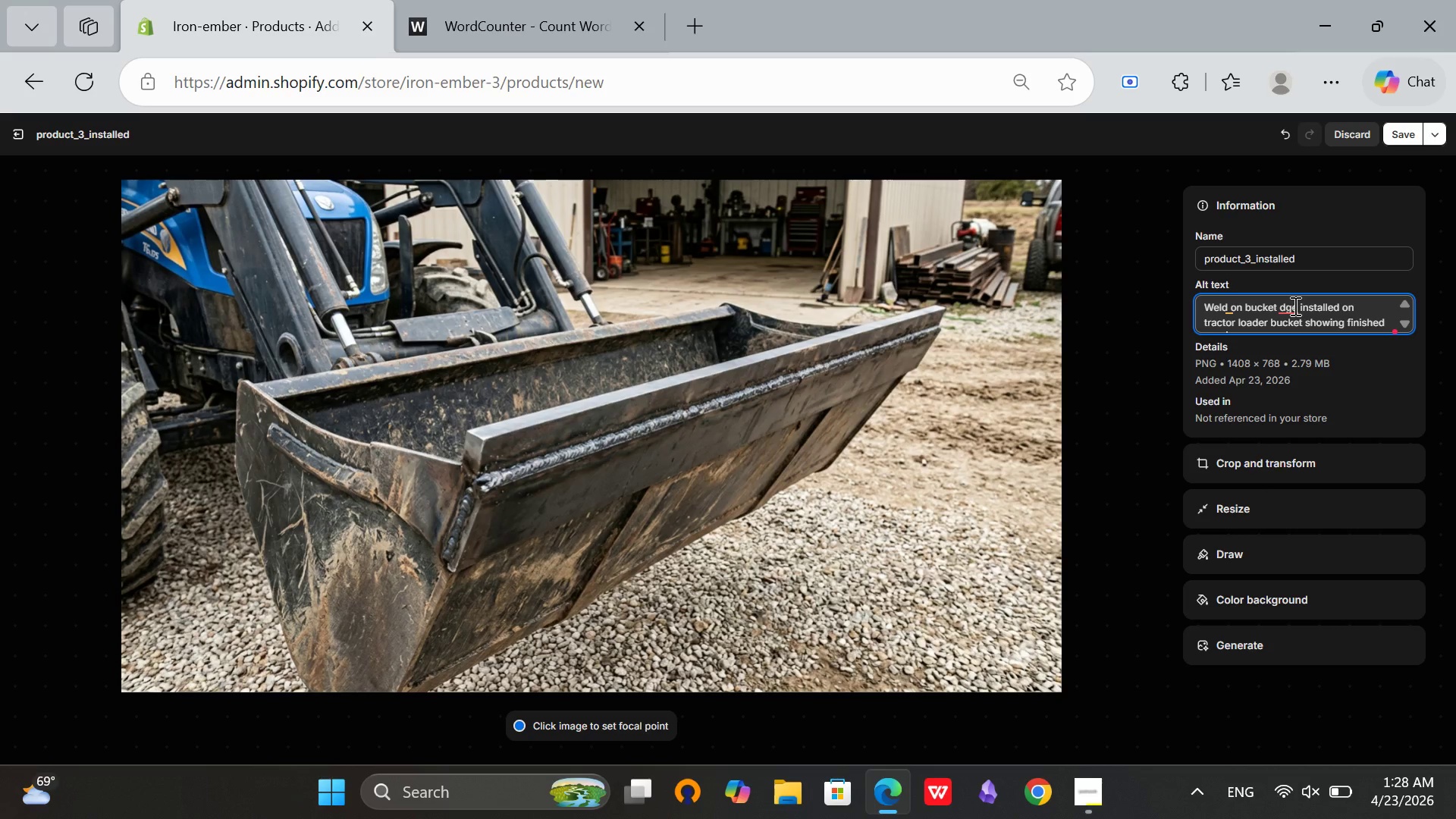 
left_click([1294, 306])
 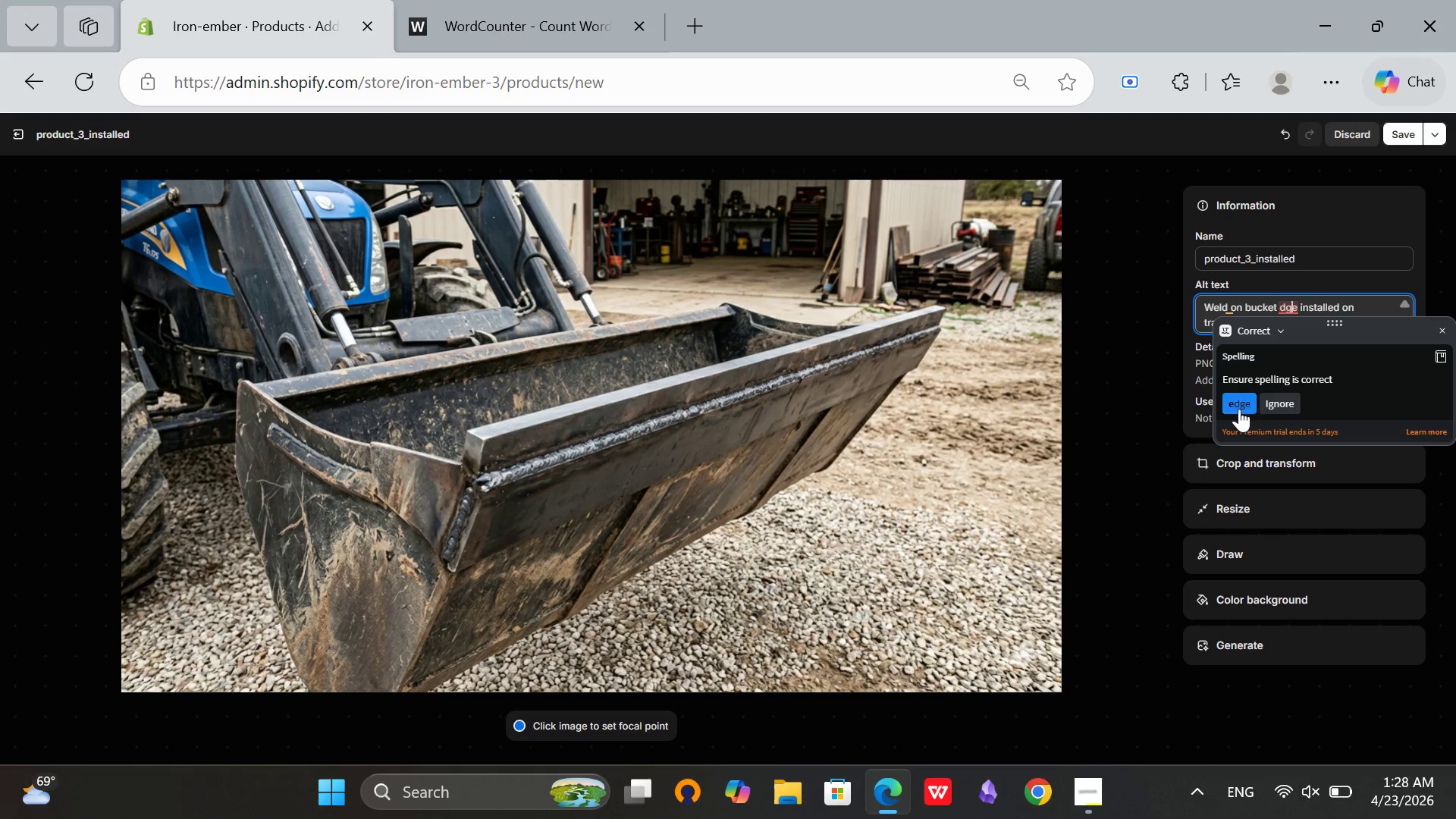 
left_click([1239, 410])
 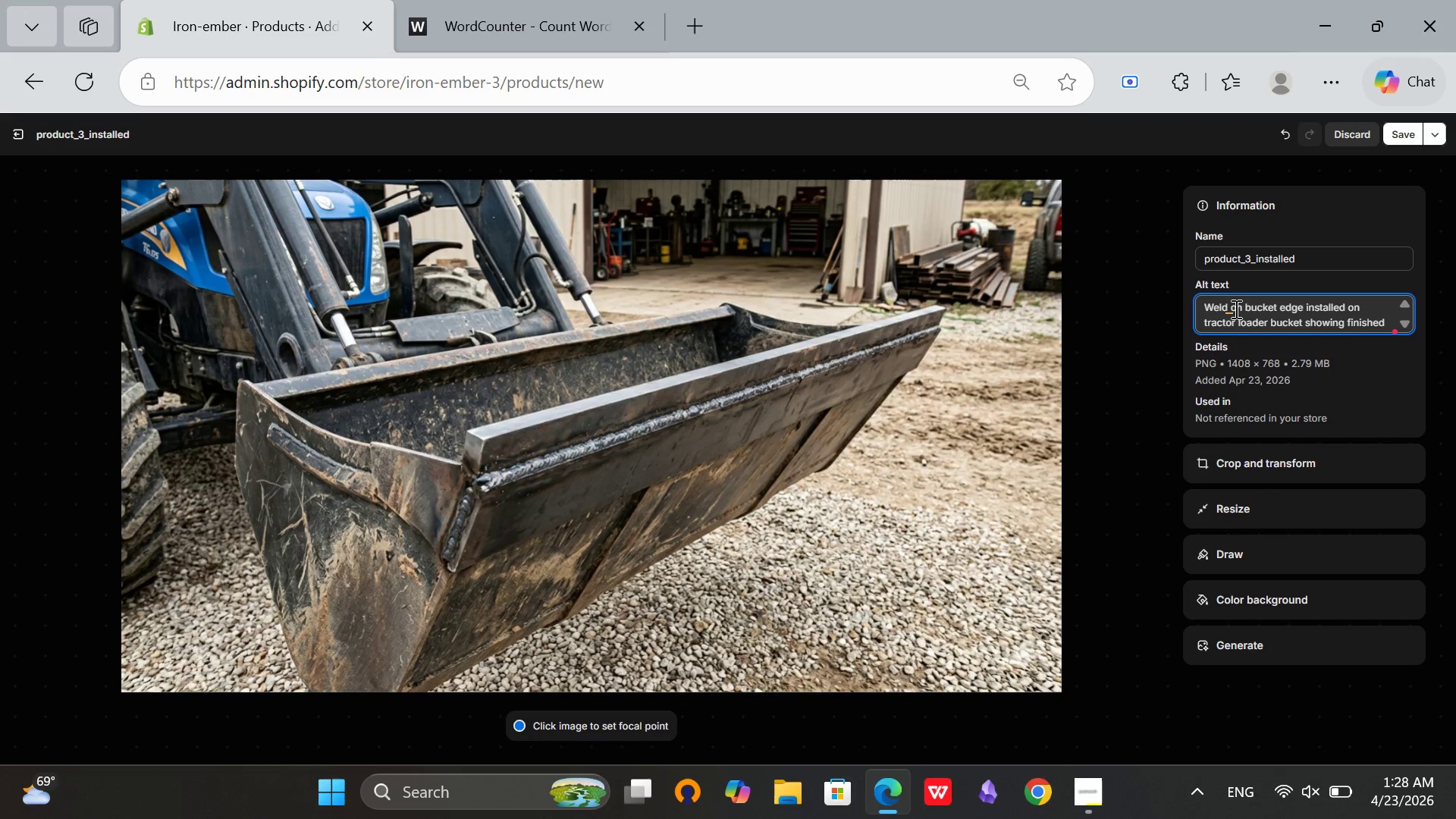 
left_click([1228, 309])
 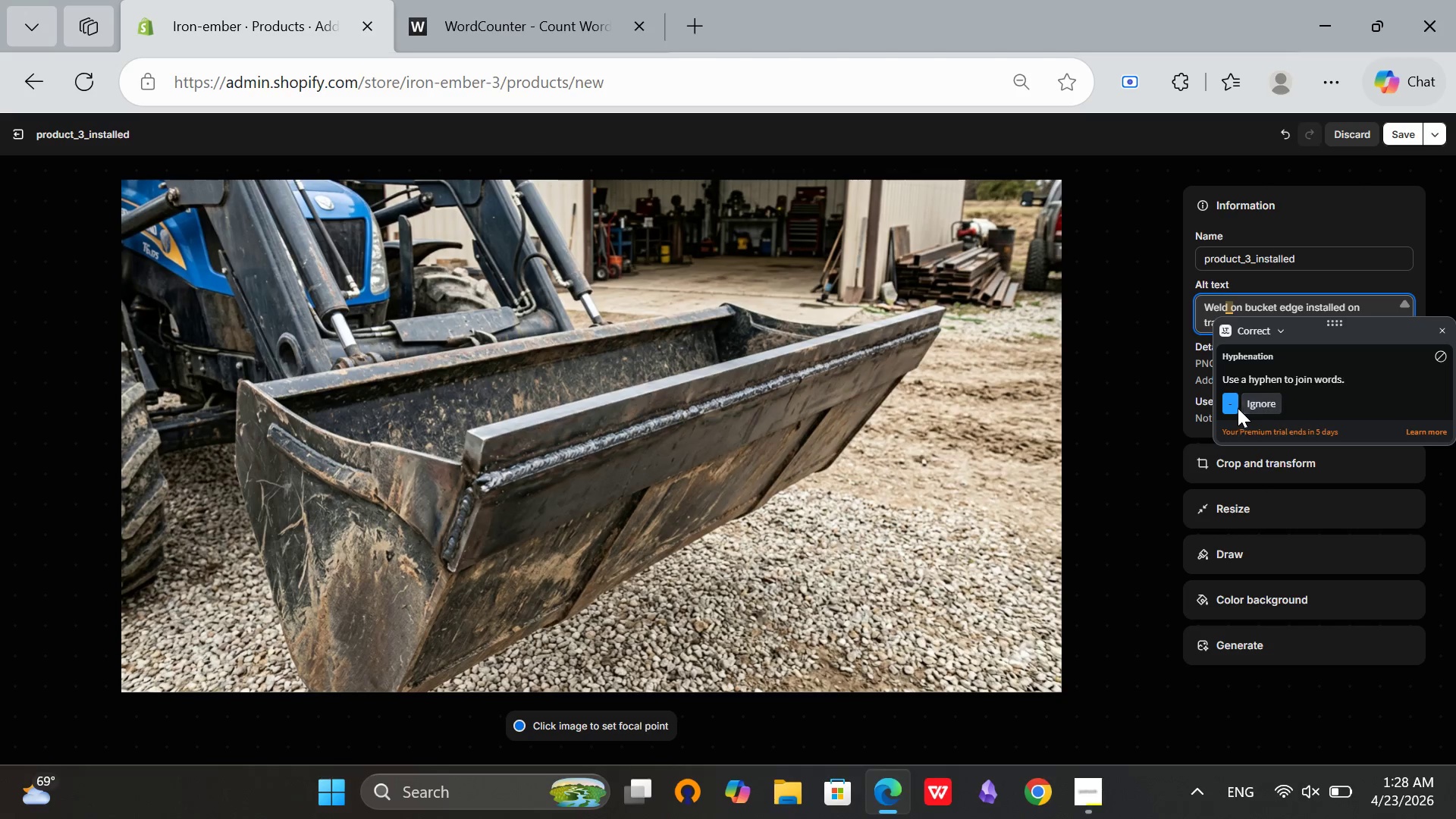 
left_click([1231, 408])
 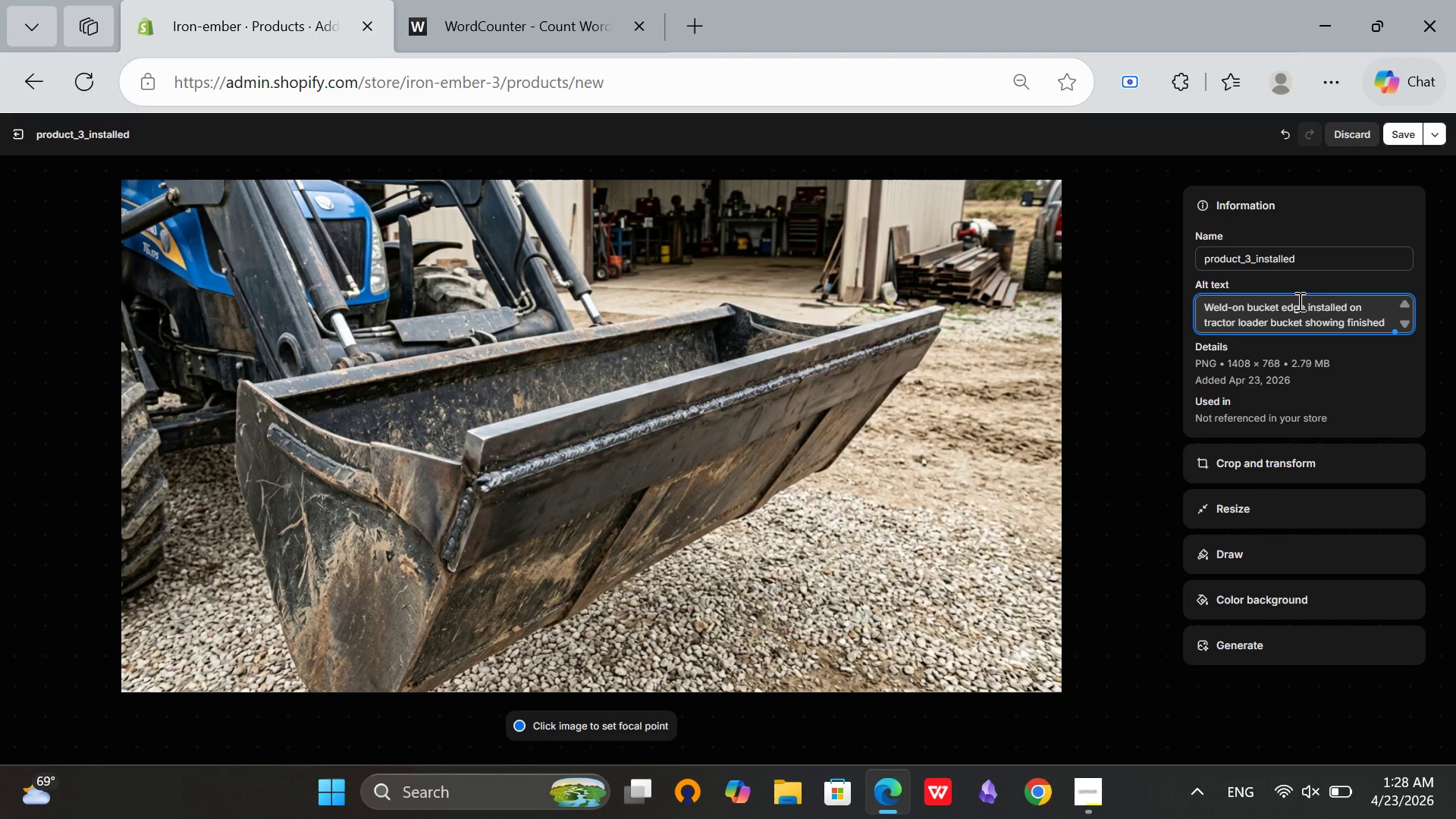 
scroll: coordinate [1298, 301], scroll_direction: down, amount: 2.0
 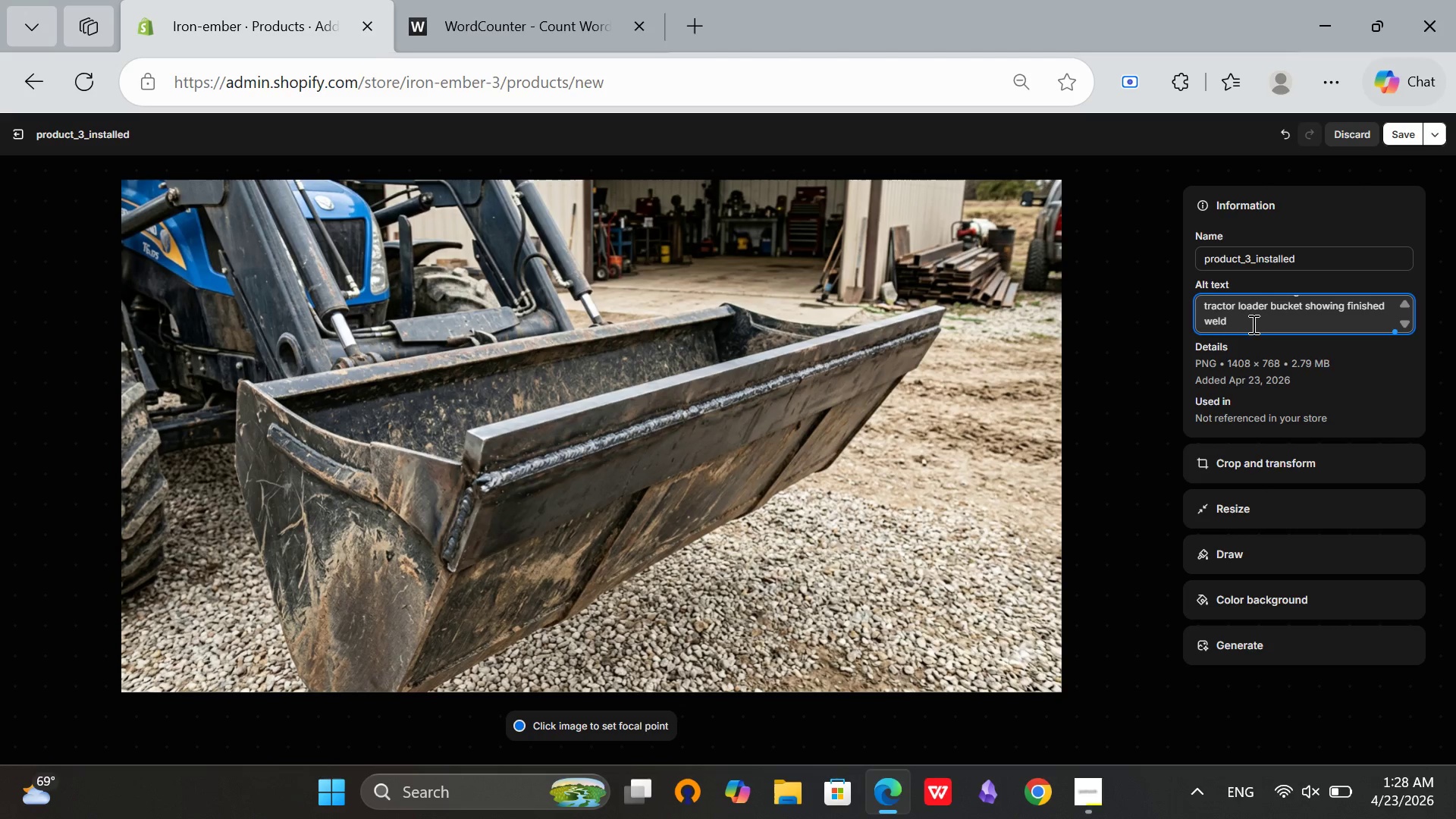 
left_click([1252, 324])
 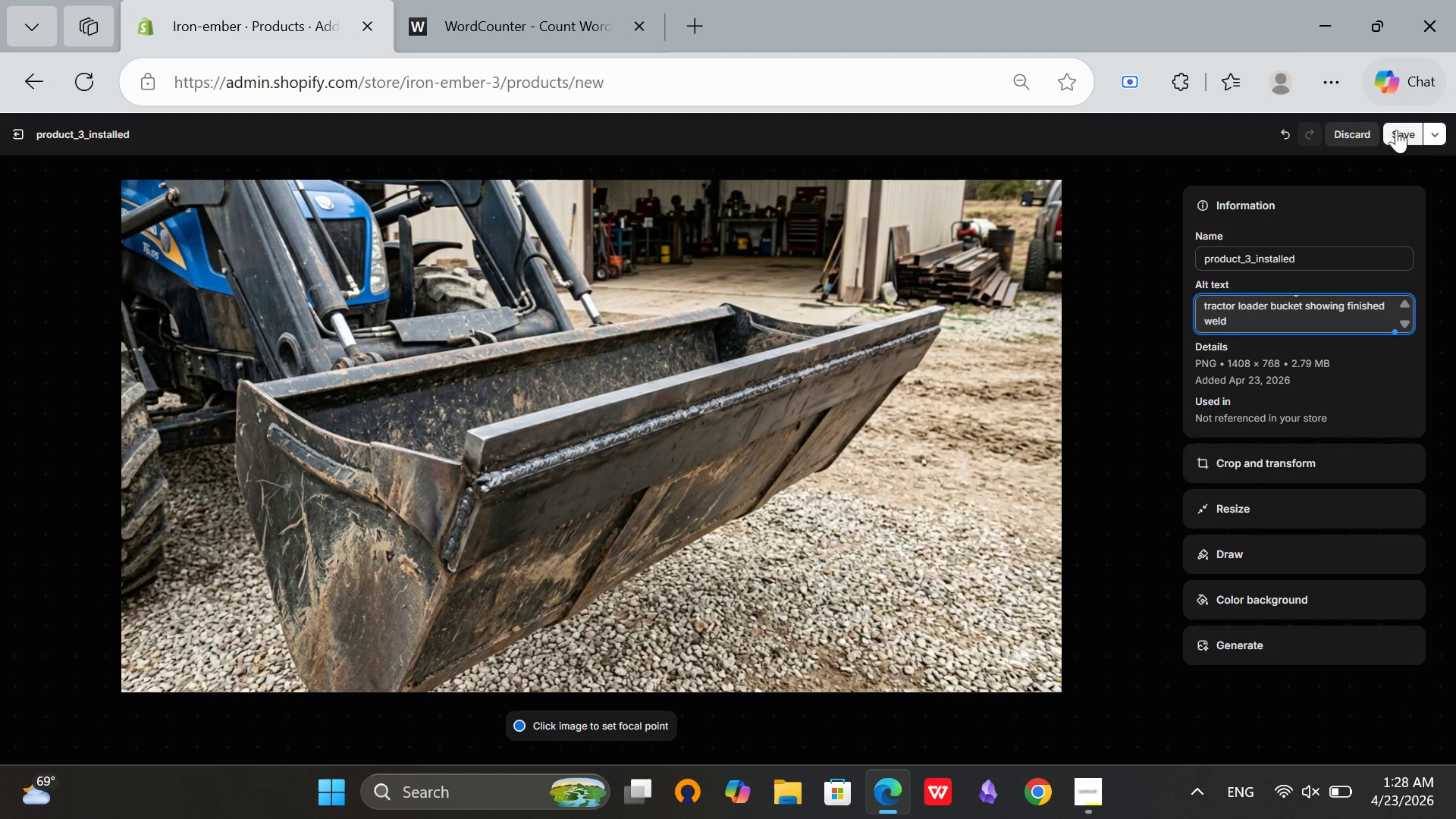 
left_click([1397, 124])
 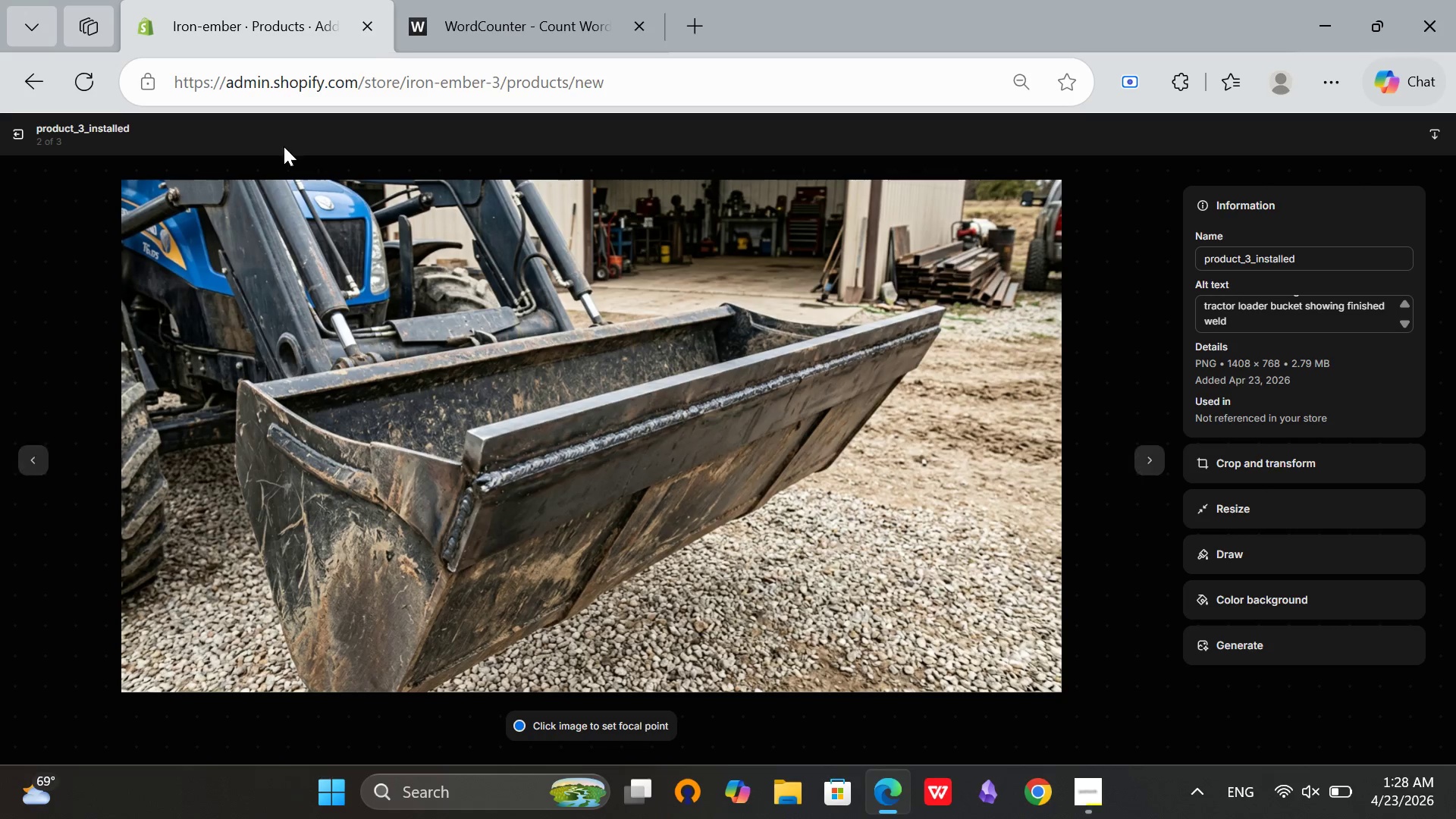 
wait(5.03)
 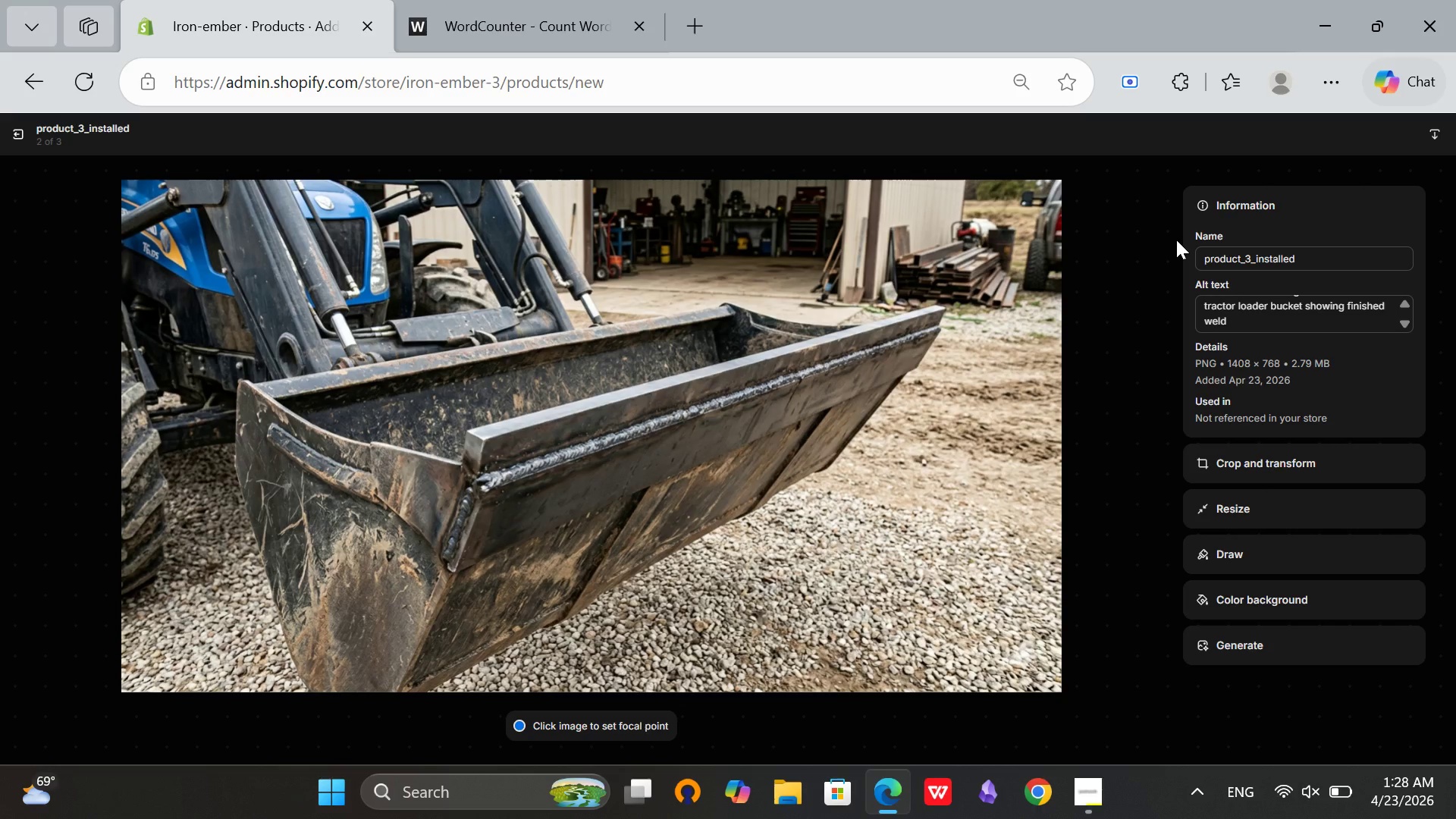 
left_click([16, 143])
 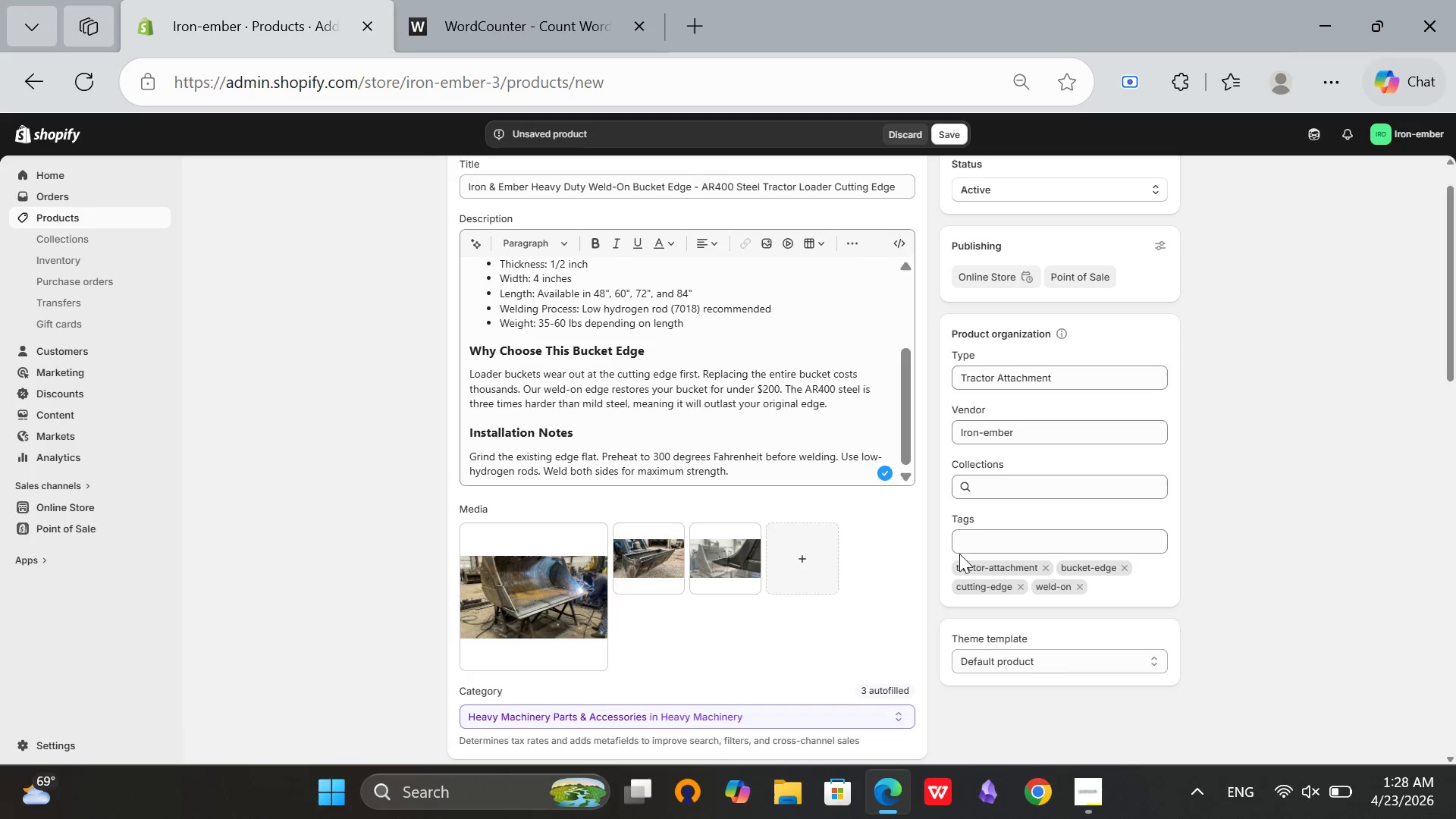 
scroll: coordinate [1452, 538], scroll_direction: up, amount: 9.0
 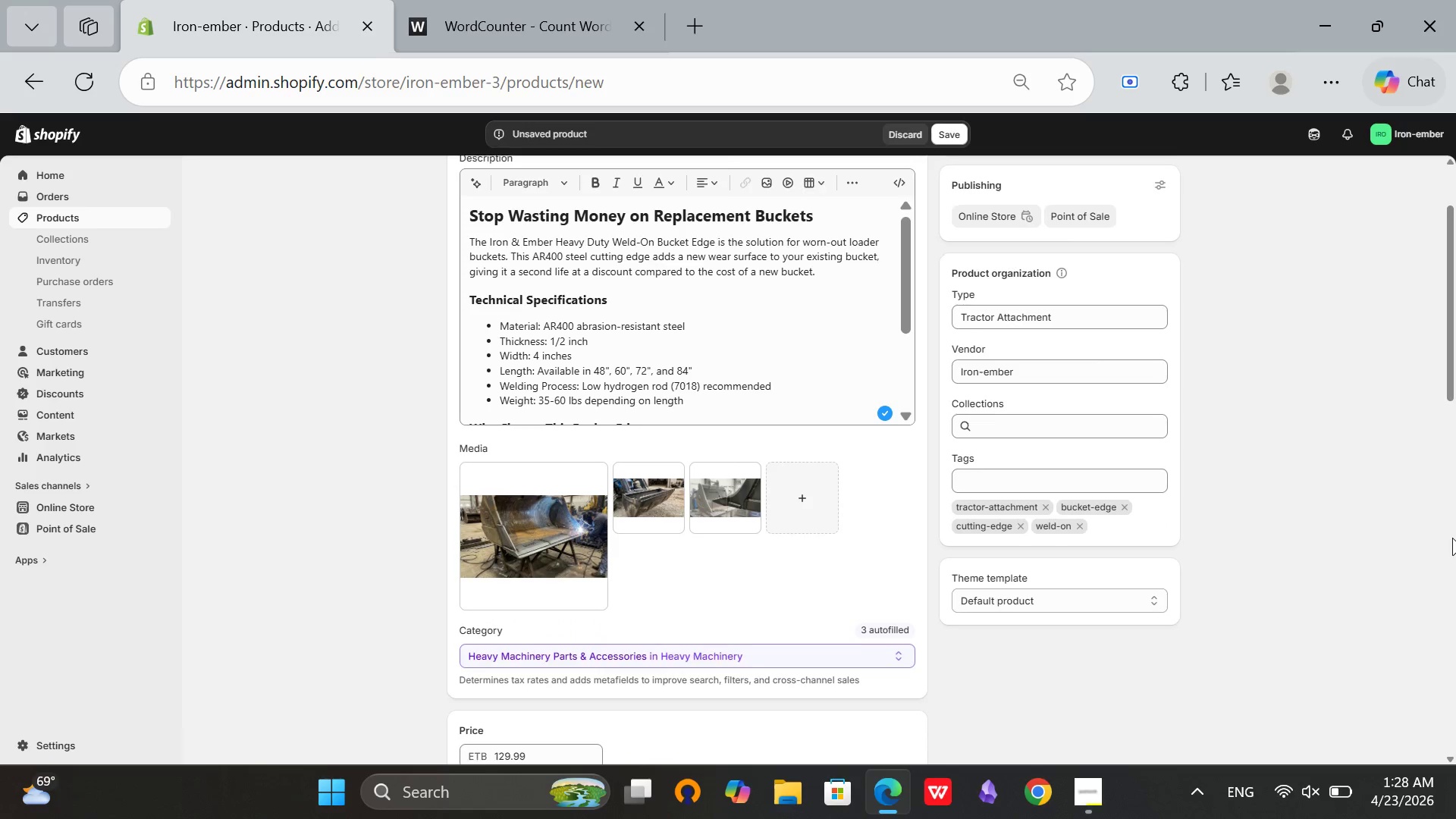 
scroll: coordinate [1439, 543], scroll_direction: down, amount: 14.0
 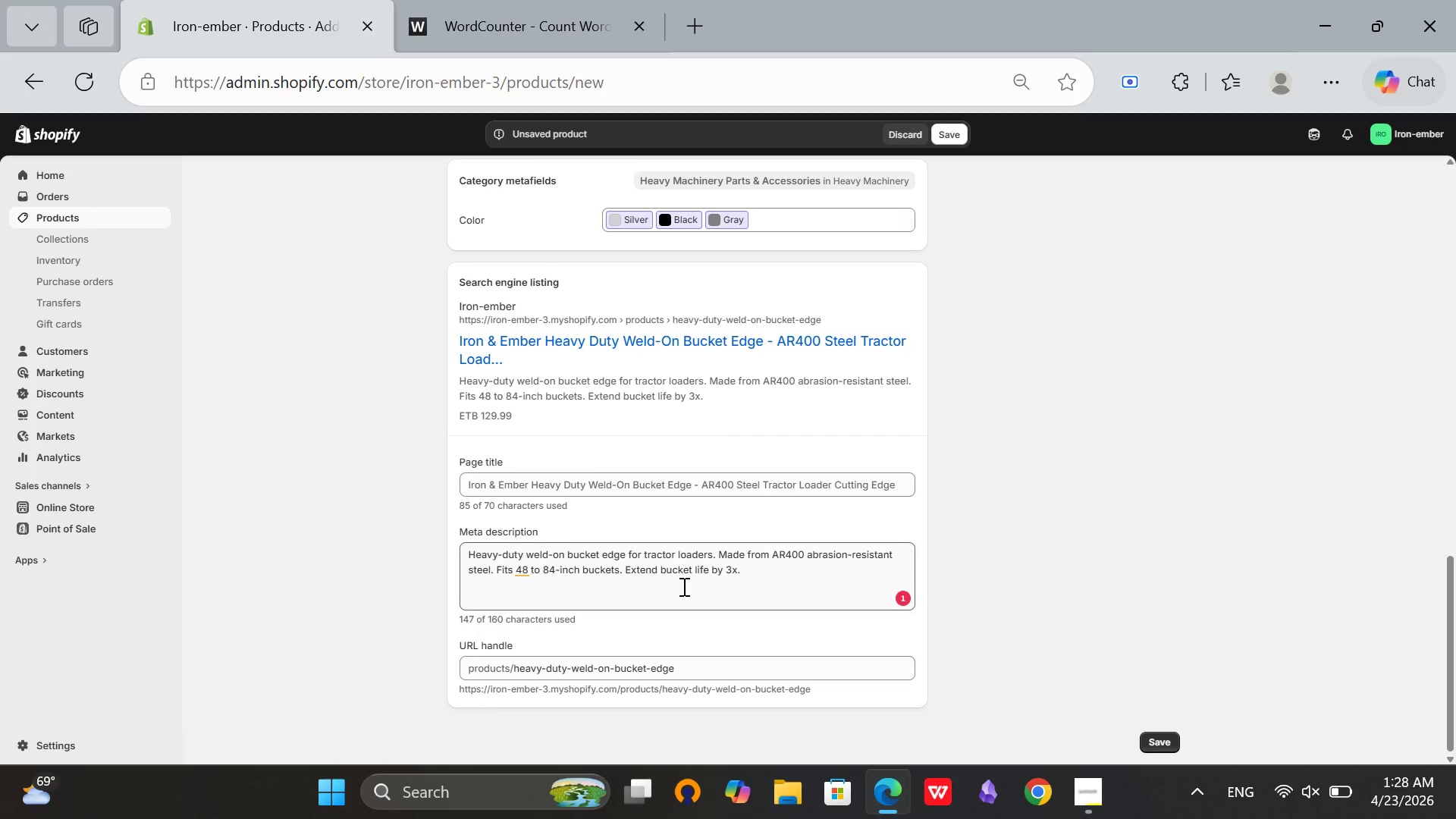 
scroll: coordinate [535, 475], scroll_direction: up, amount: 18.0
 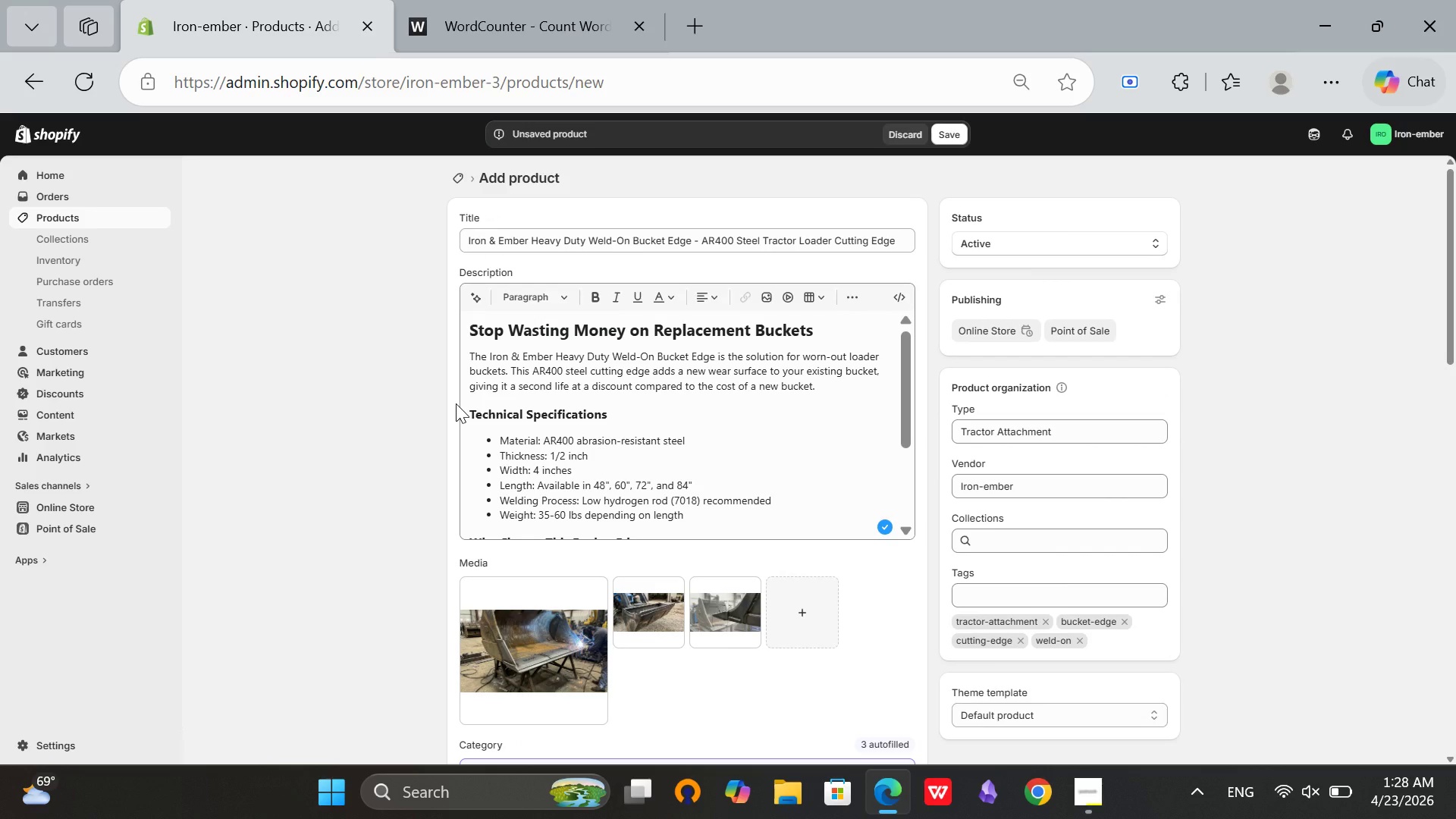 
wait(24.6)
 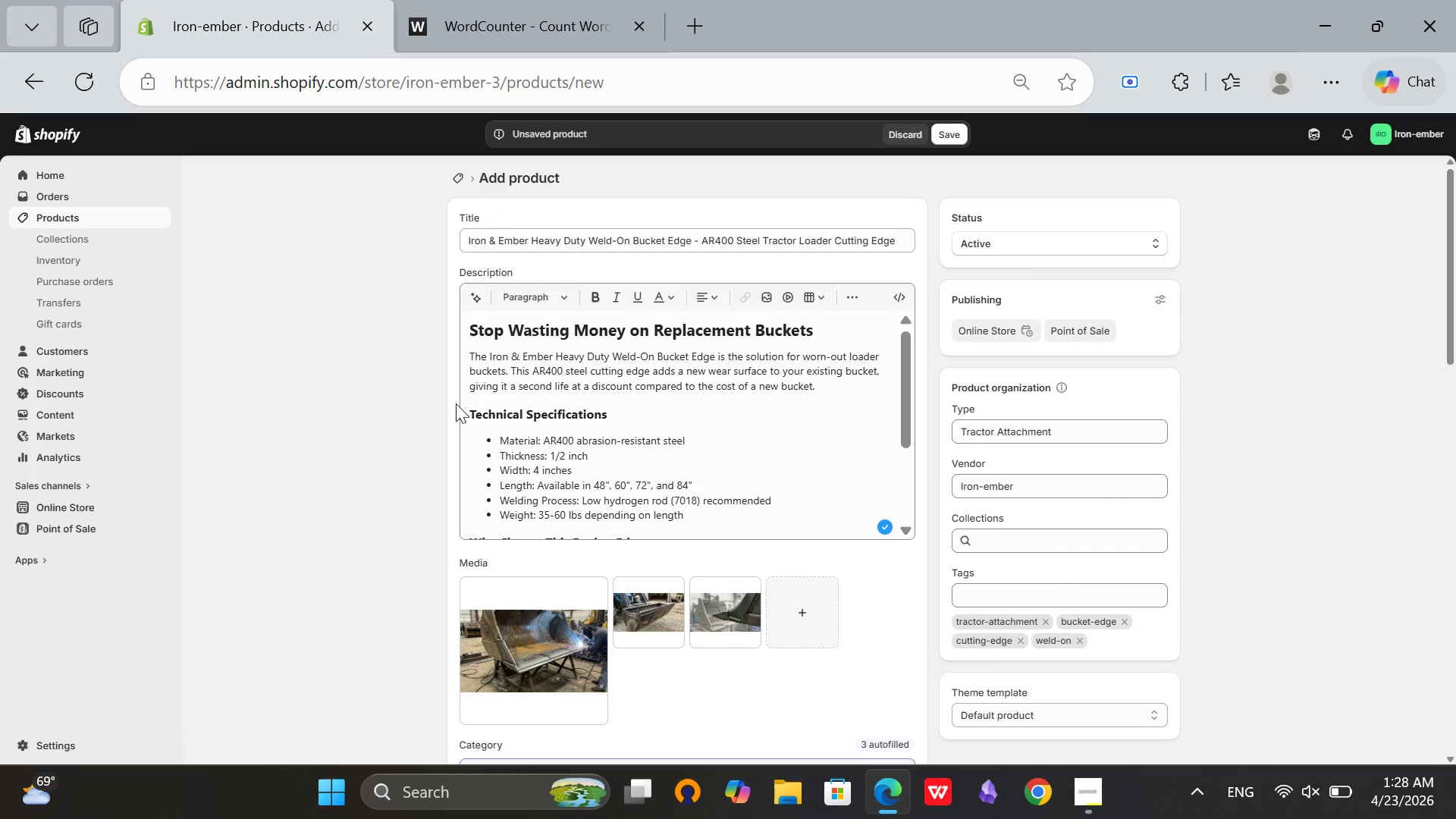 
scroll: coordinate [733, 426], scroll_direction: up, amount: 10.0
 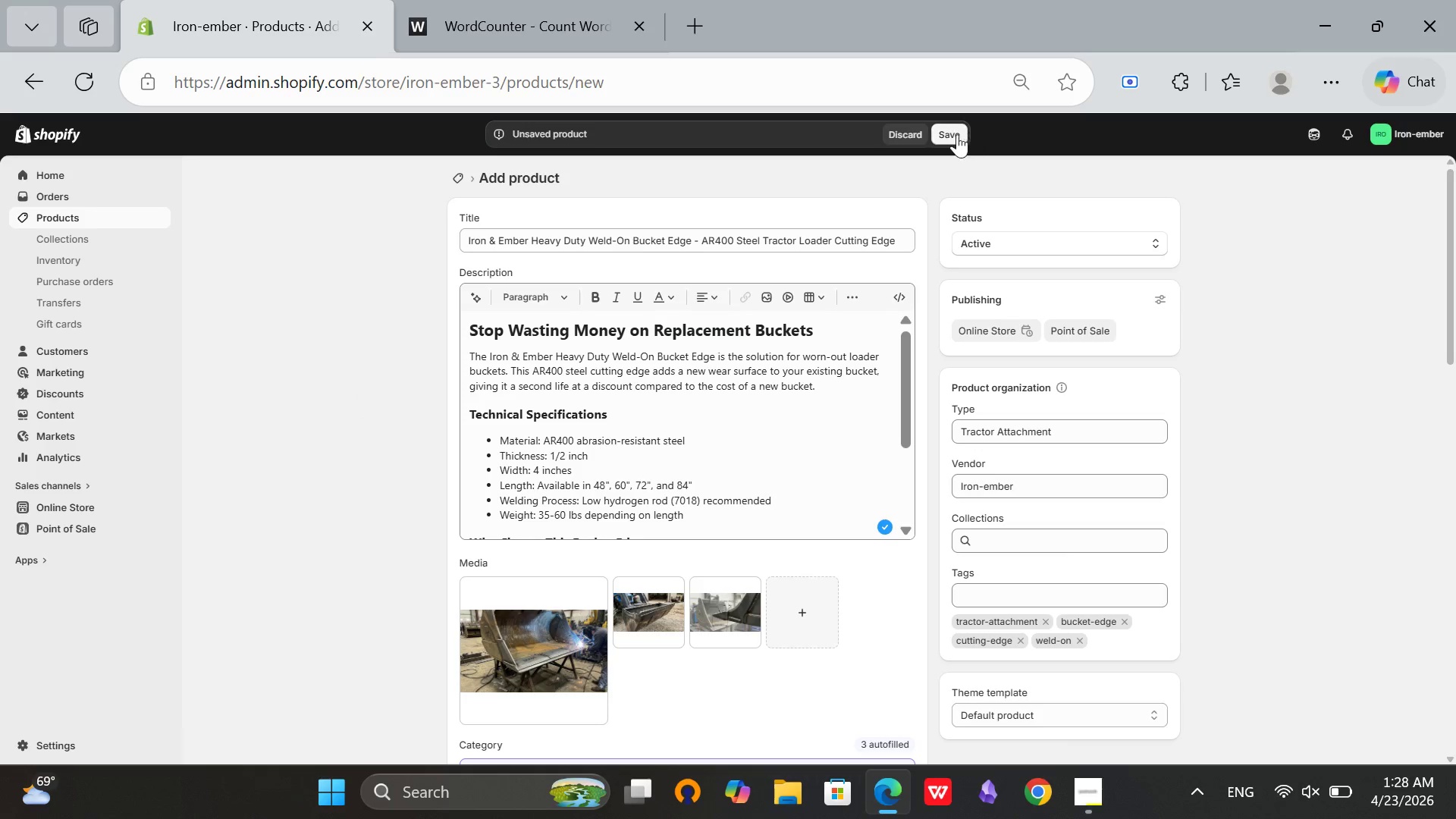 
left_click([952, 135])
 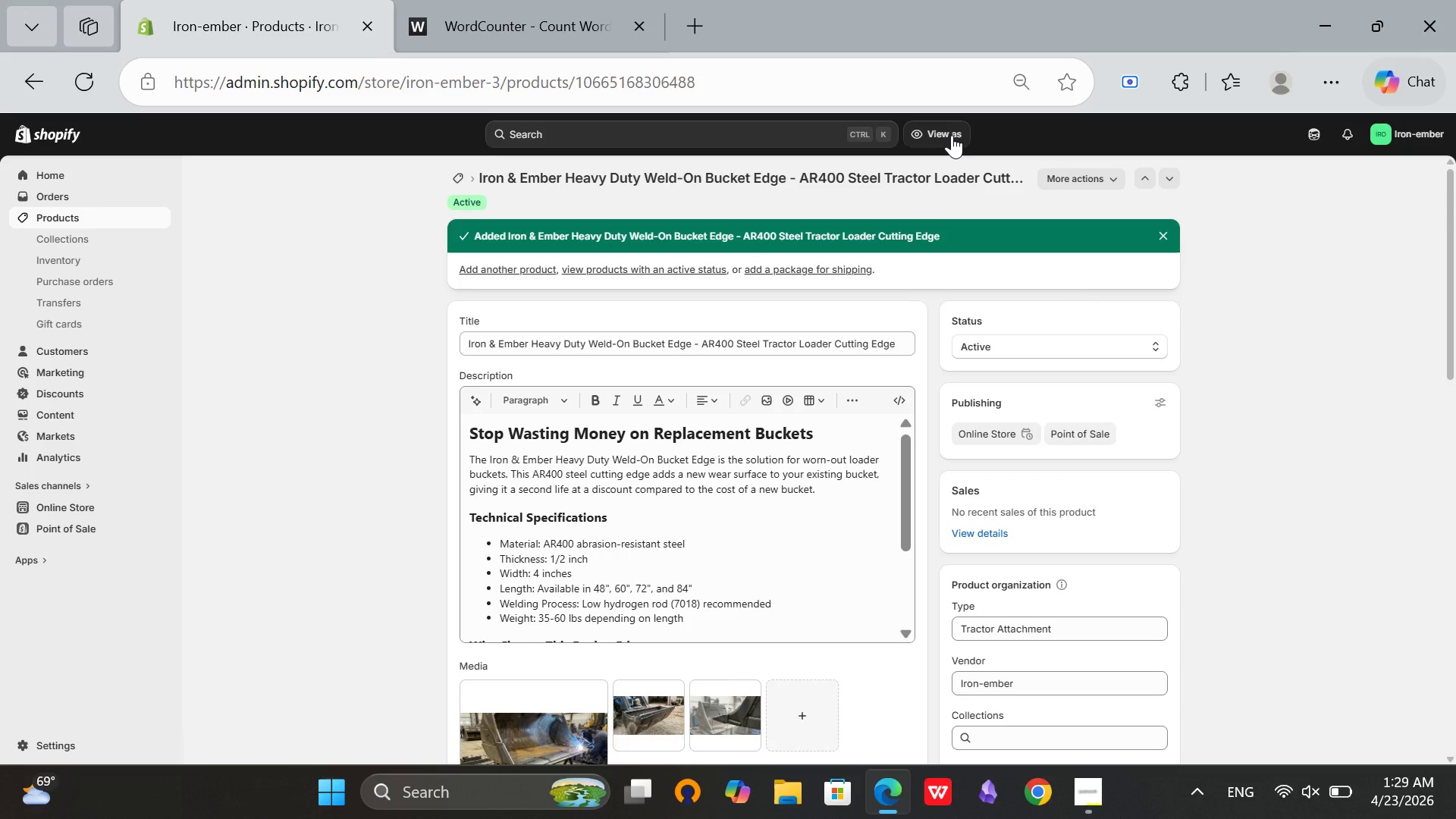 
wait(17.31)
 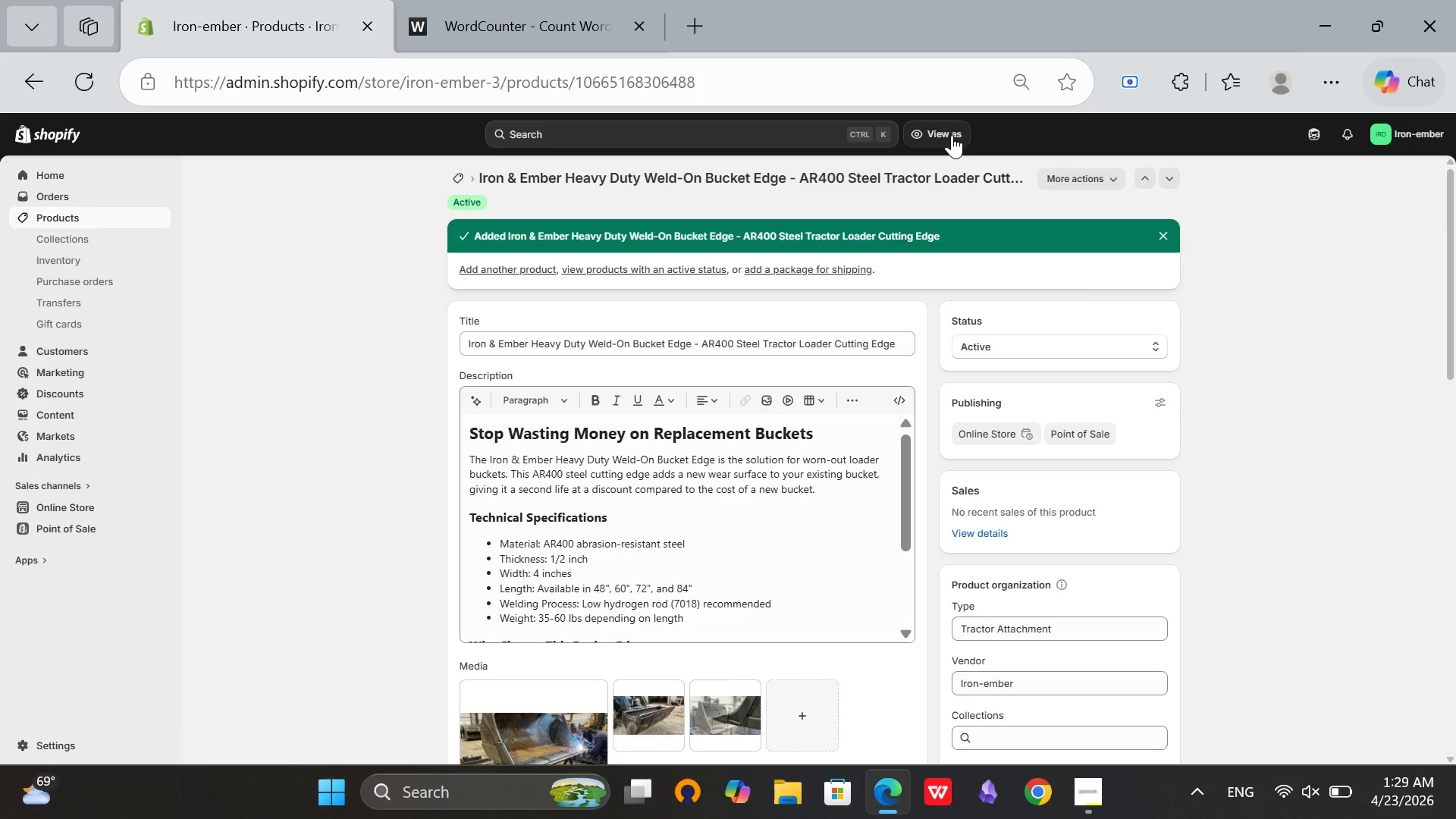 
left_click([1094, 789])